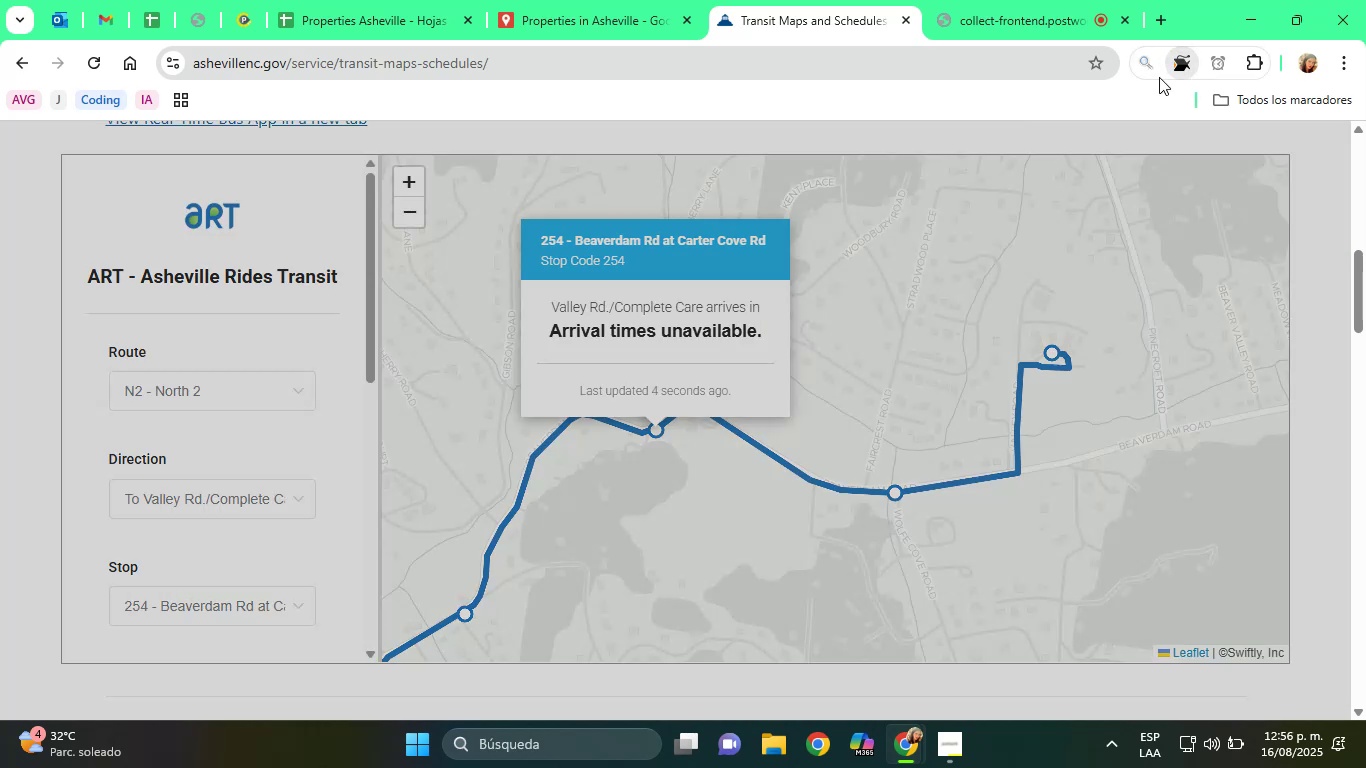 
left_click_drag(start_coordinate=[563, 229], to_coordinate=[774, 257])
 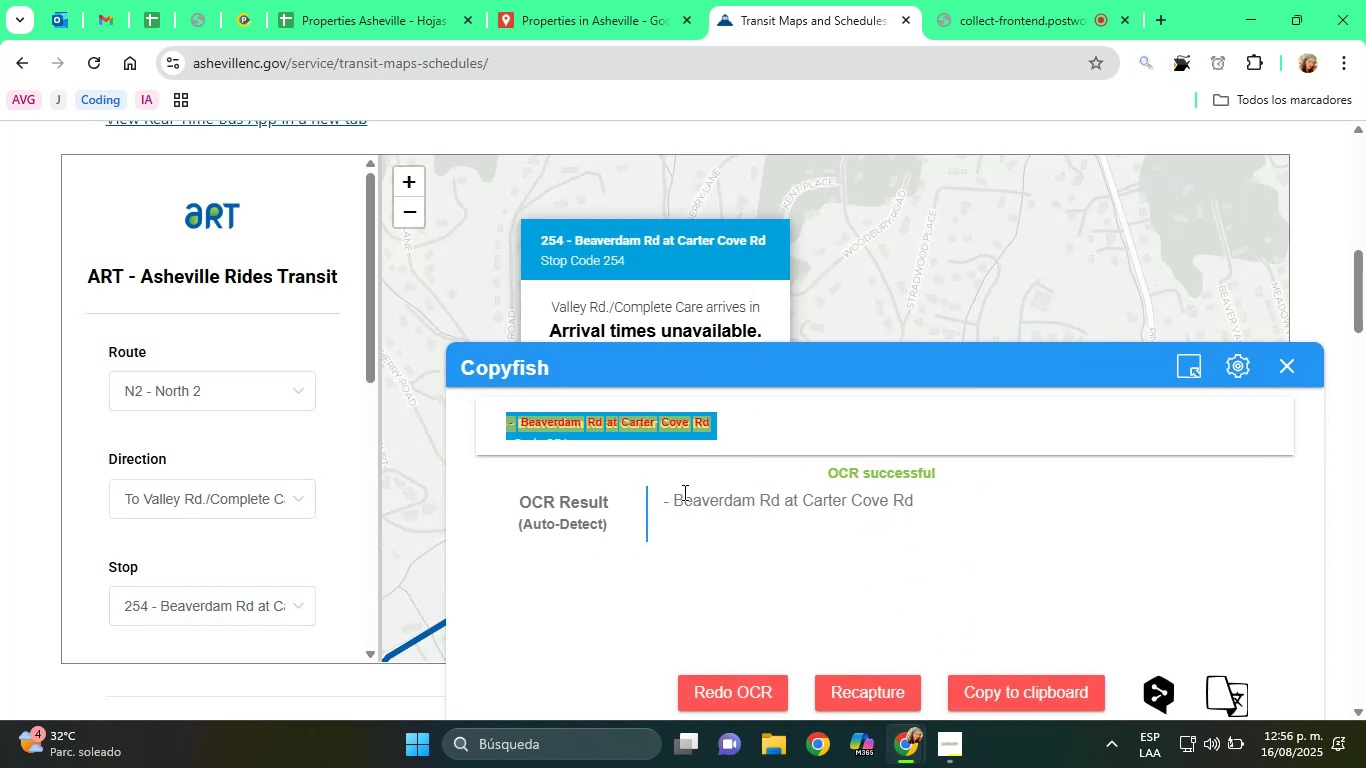 
left_click_drag(start_coordinate=[675, 502], to_coordinate=[1012, 502])
 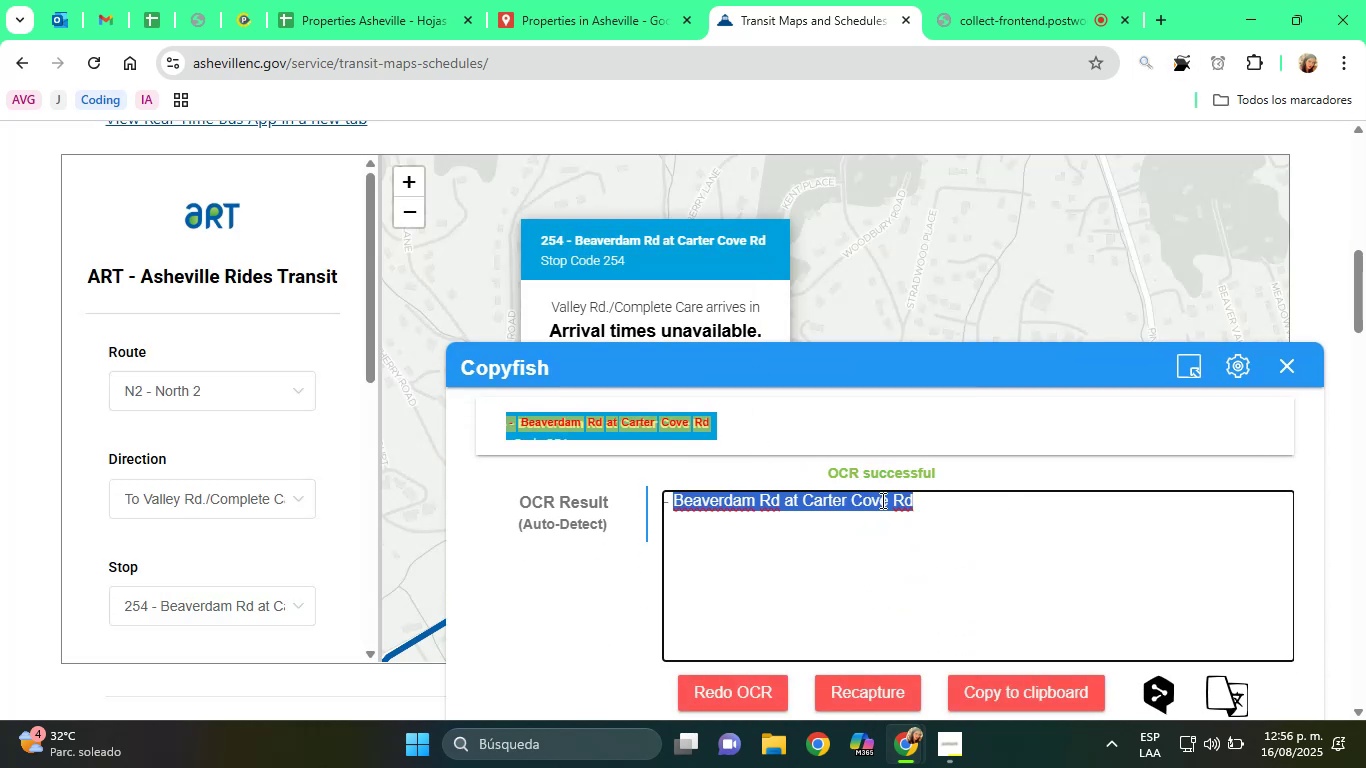 
right_click([878, 500])
 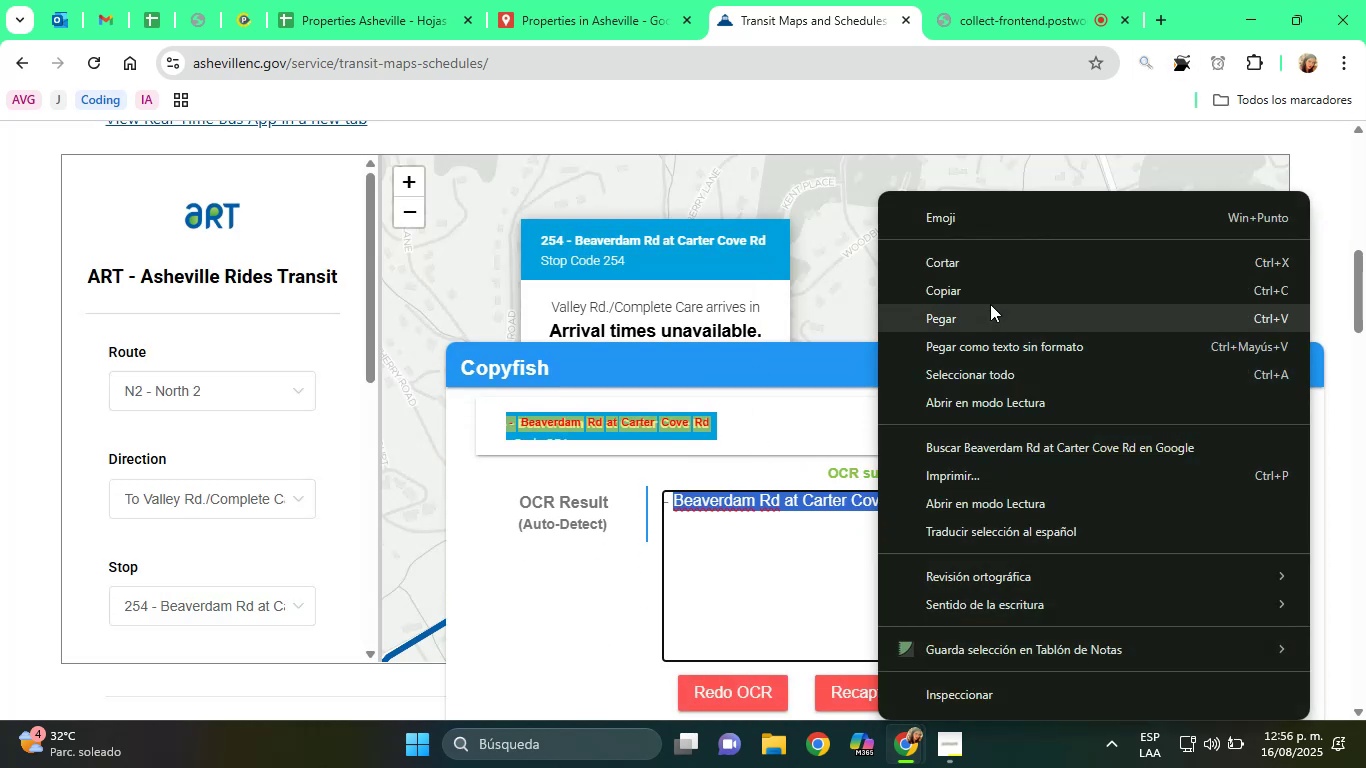 
left_click([978, 297])
 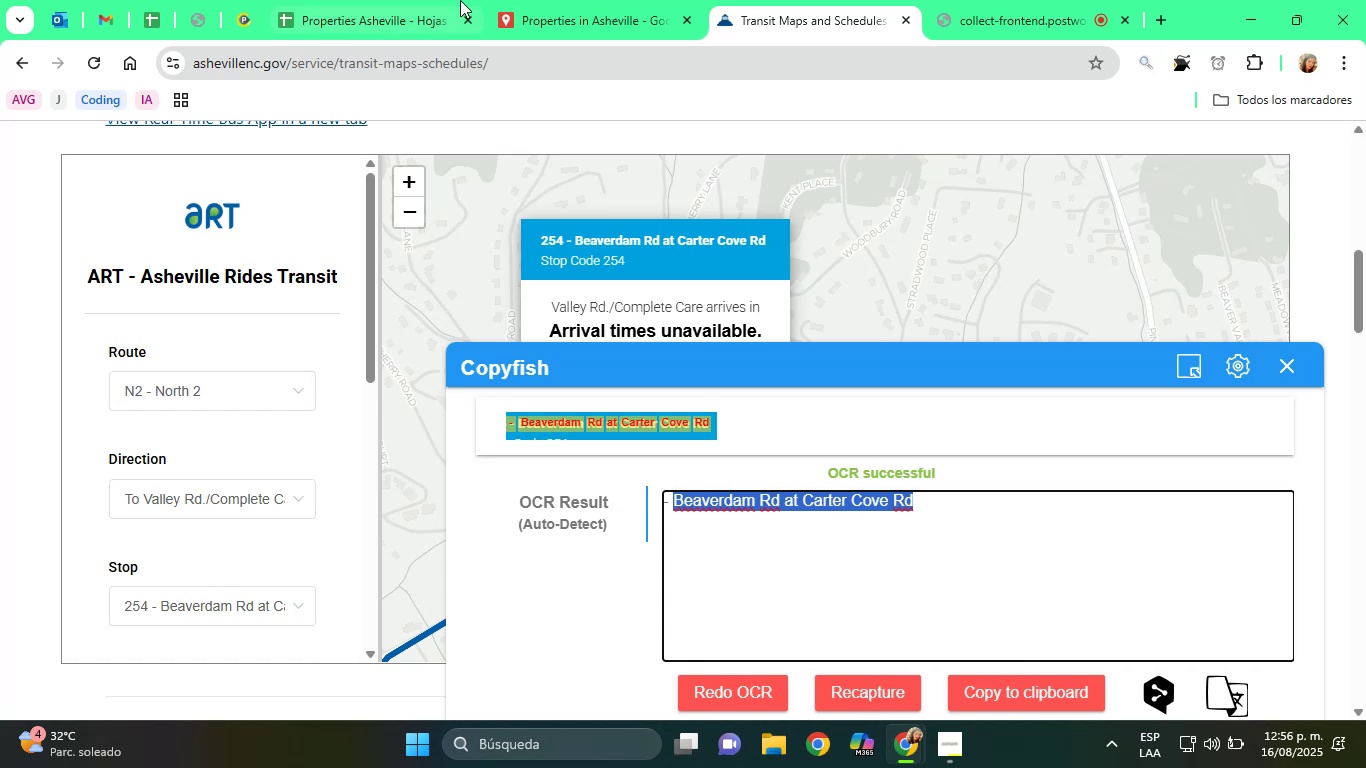 
left_click([383, 0])
 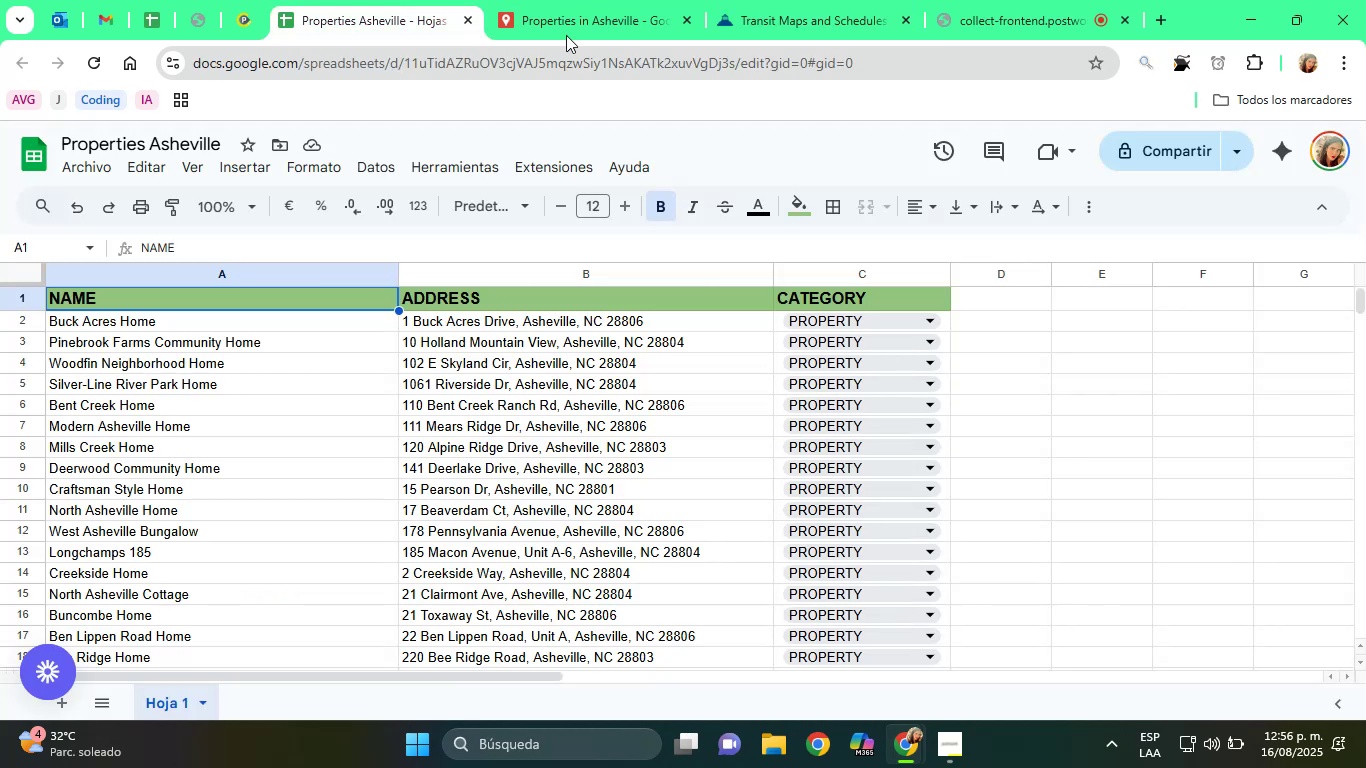 
left_click([511, 0])
 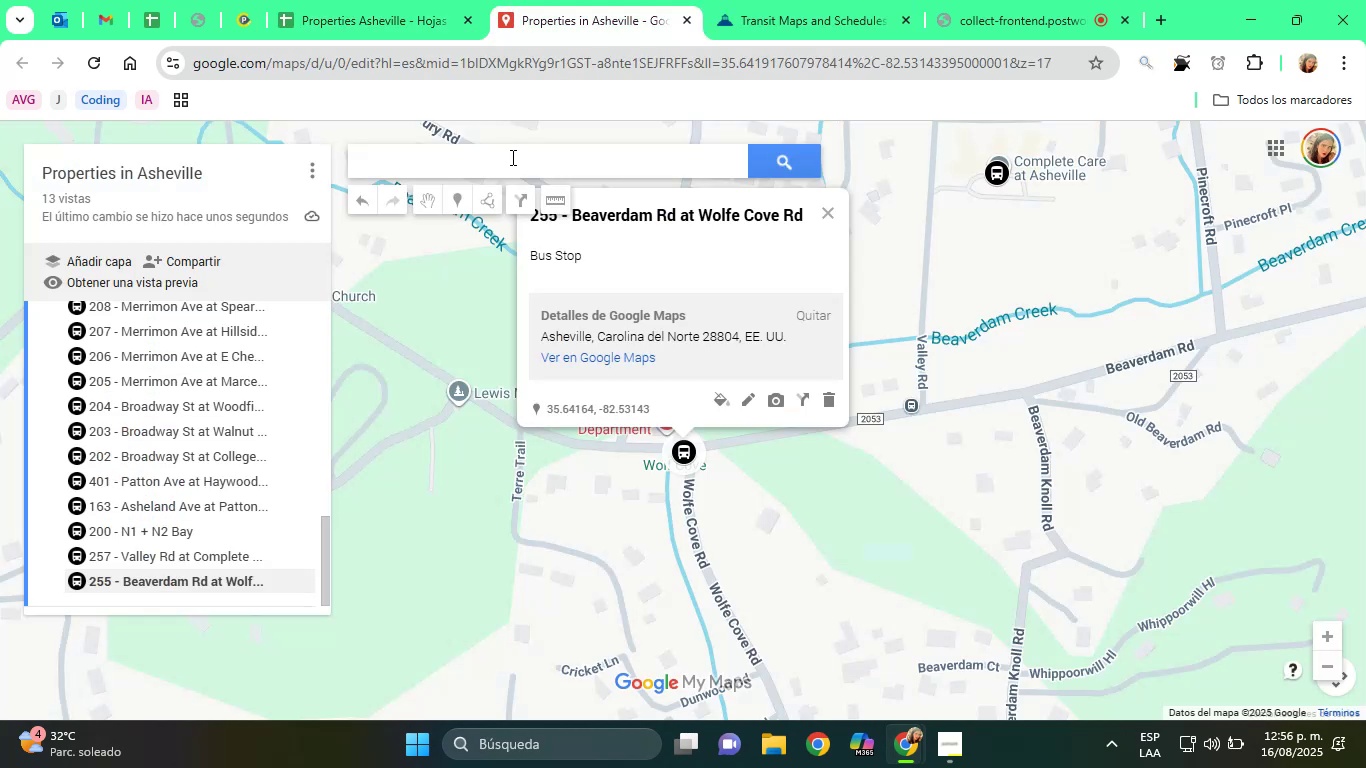 
right_click([513, 167])
 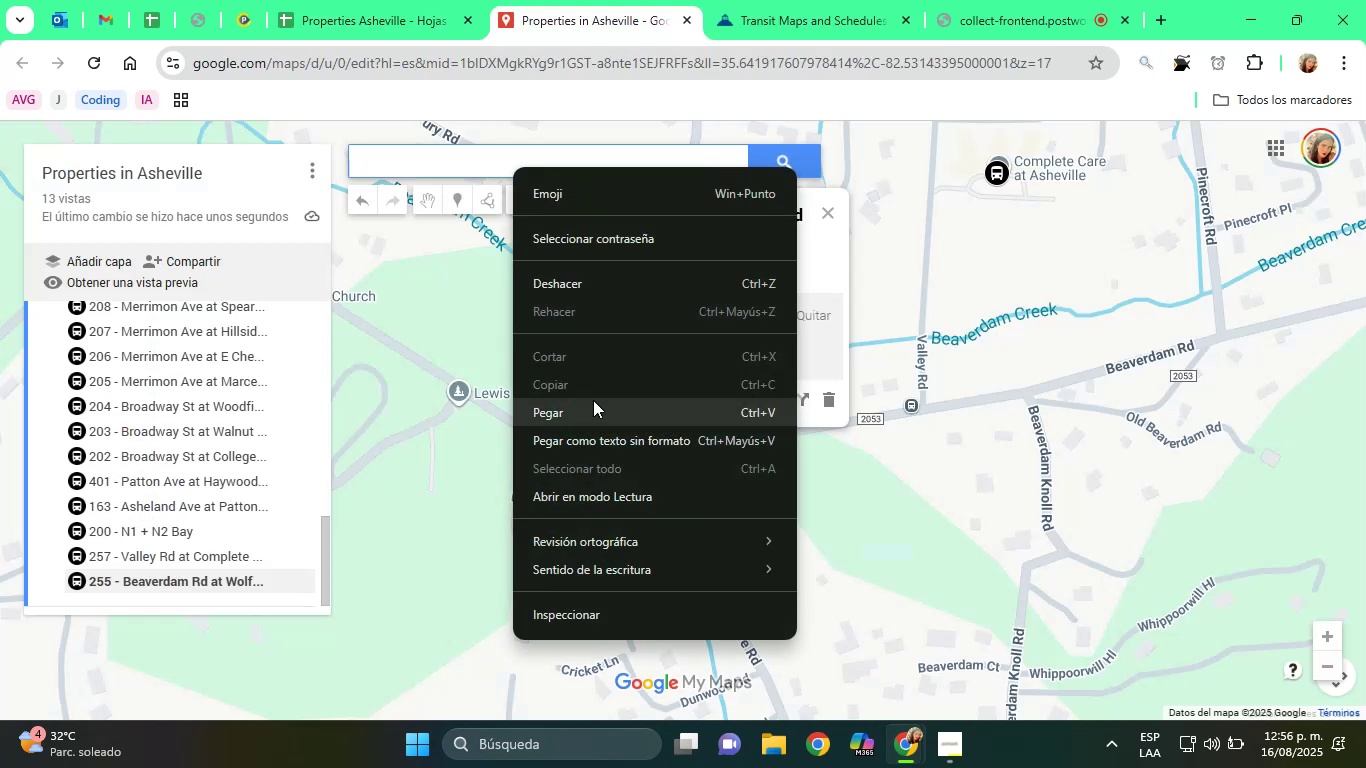 
left_click([596, 403])
 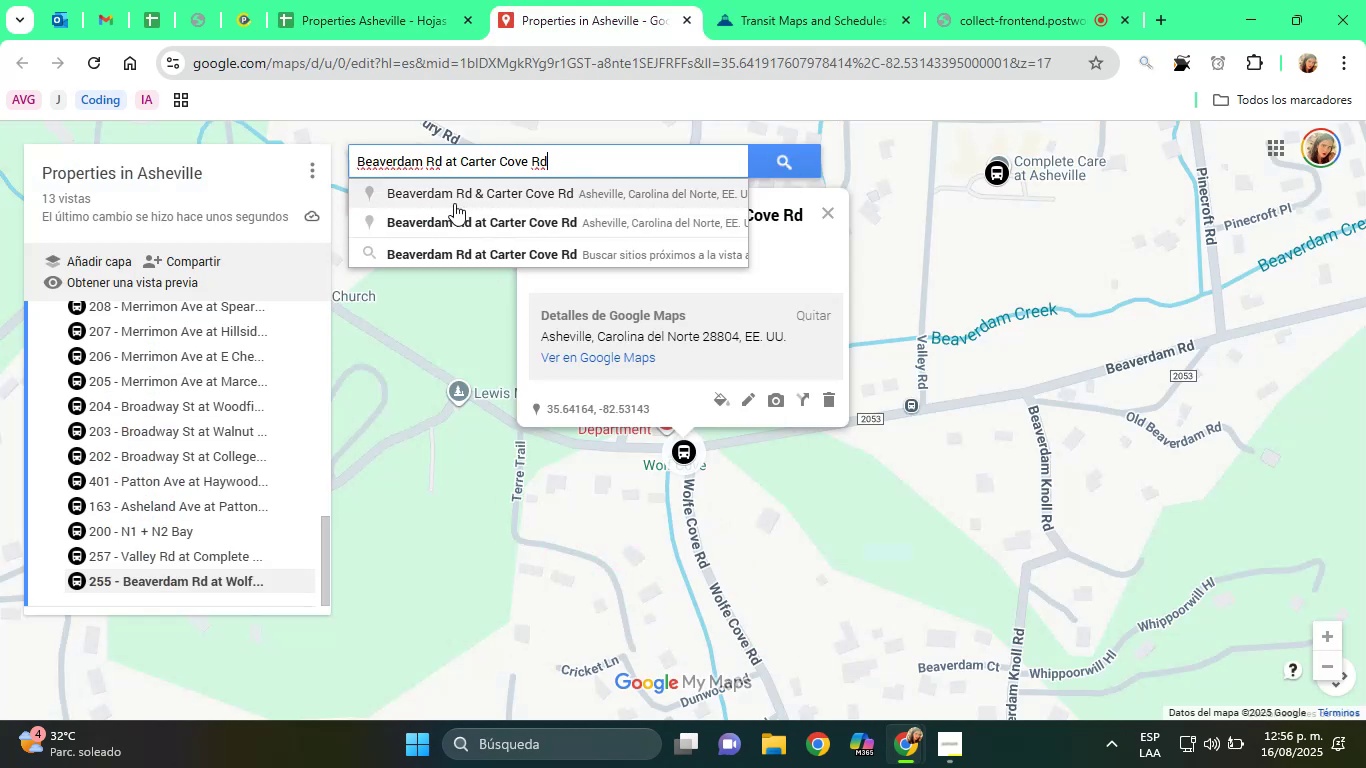 
left_click([466, 217])
 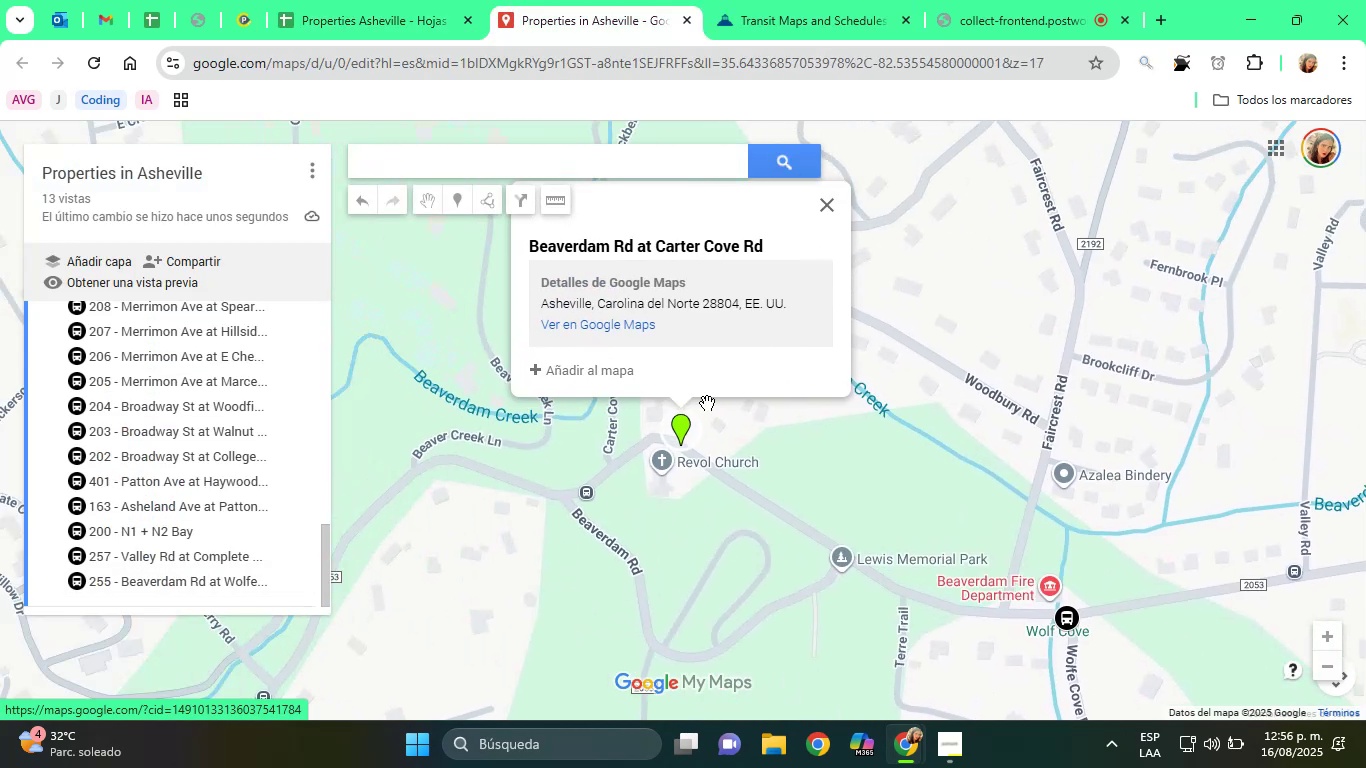 
left_click([609, 375])
 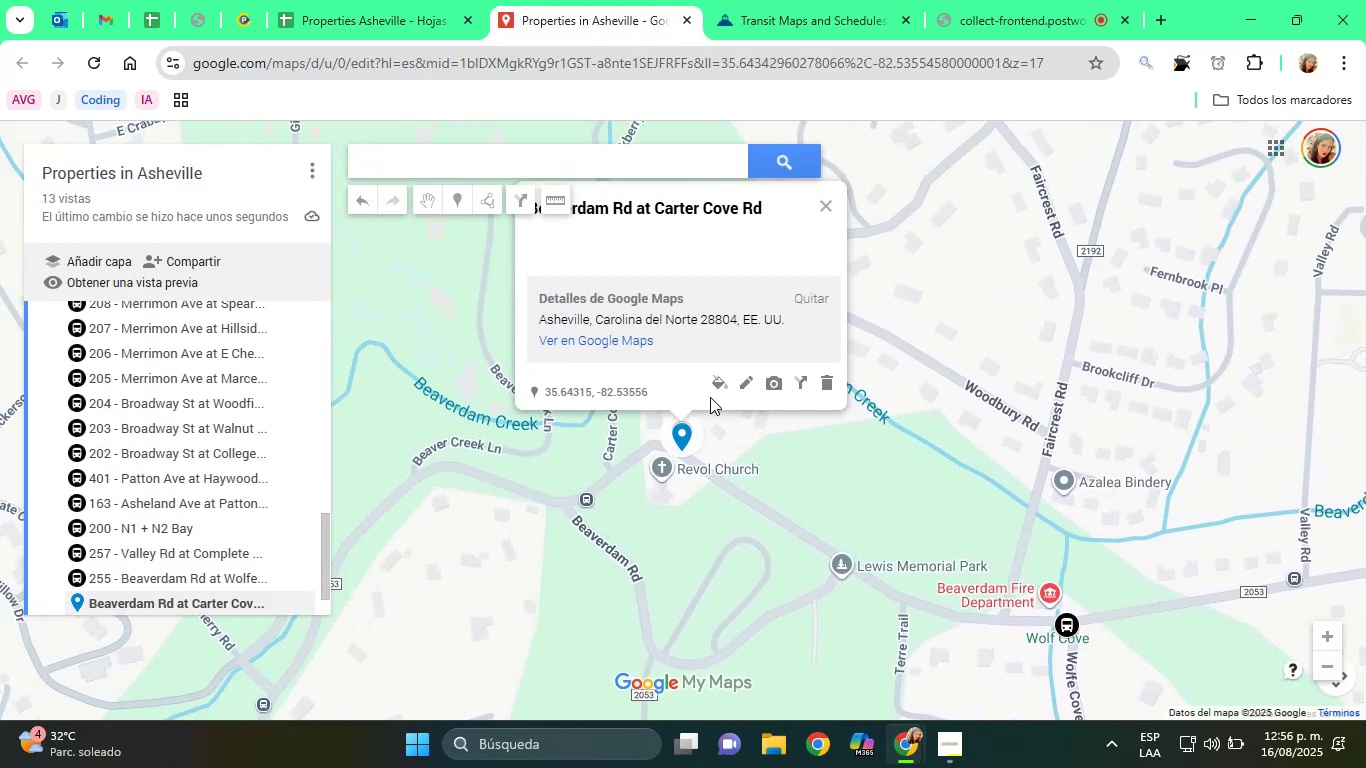 
left_click([716, 383])
 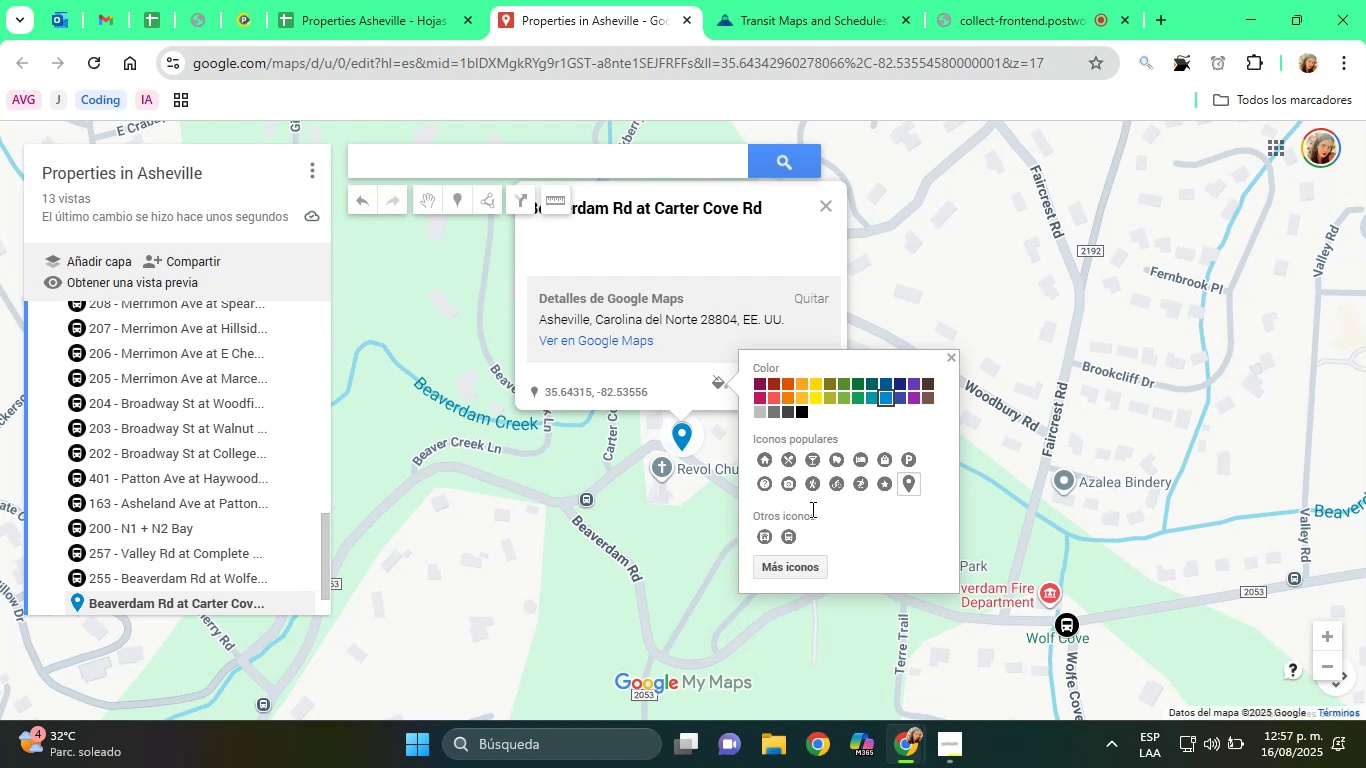 
left_click([790, 538])
 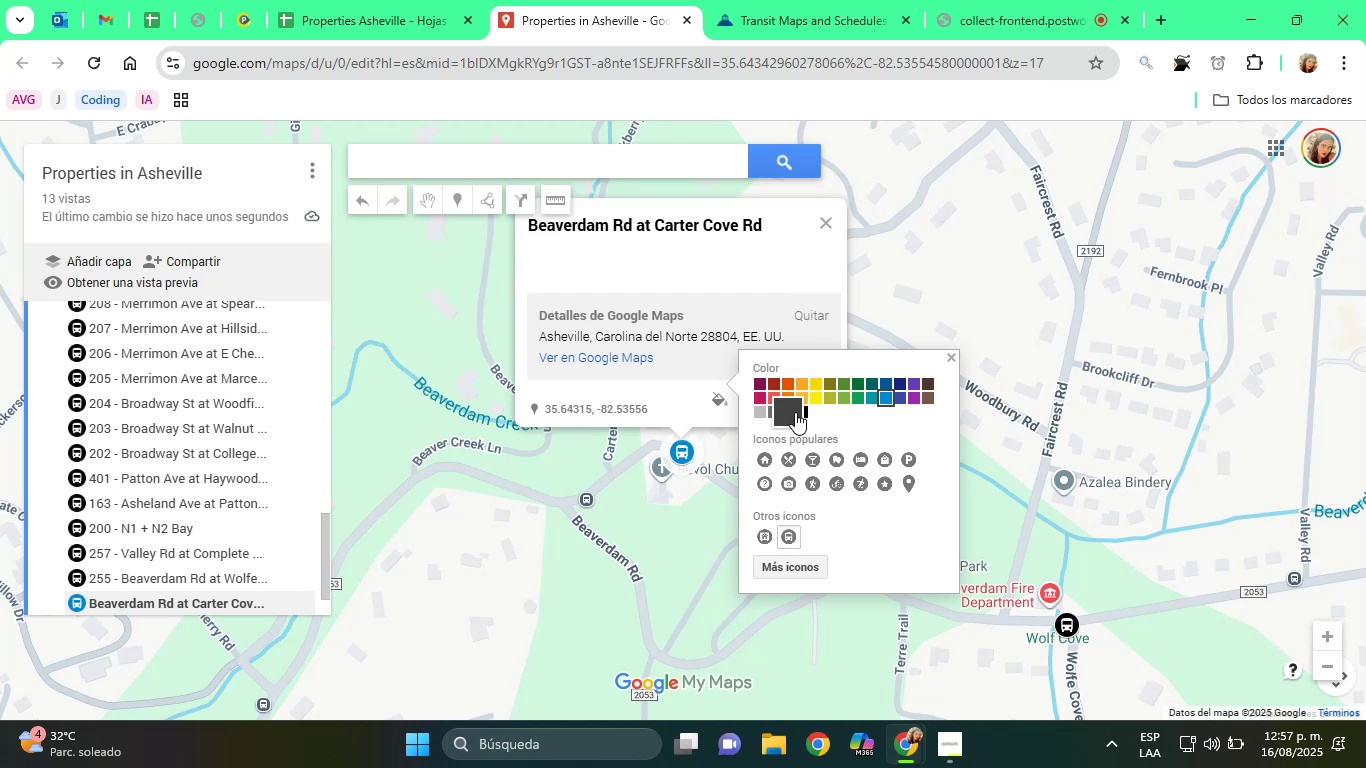 
left_click([808, 413])
 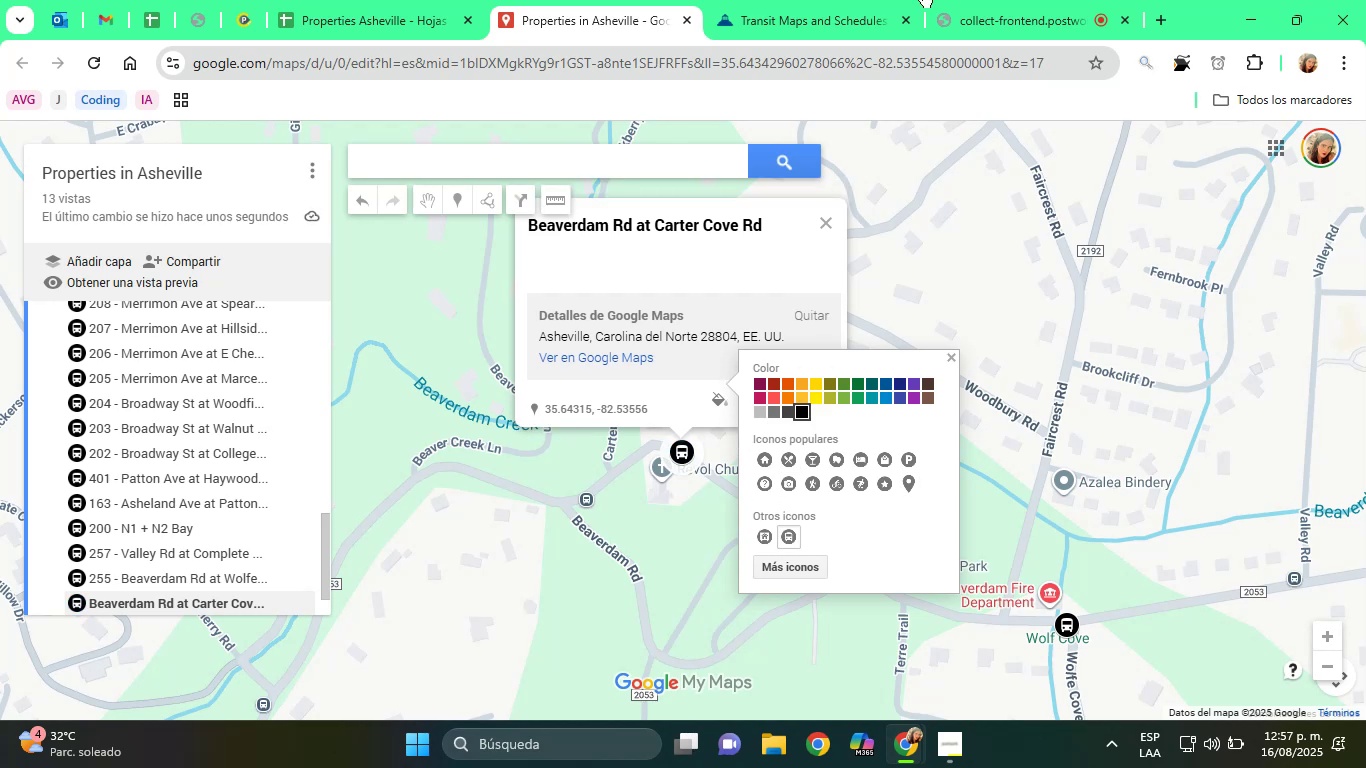 
left_click([878, 0])
 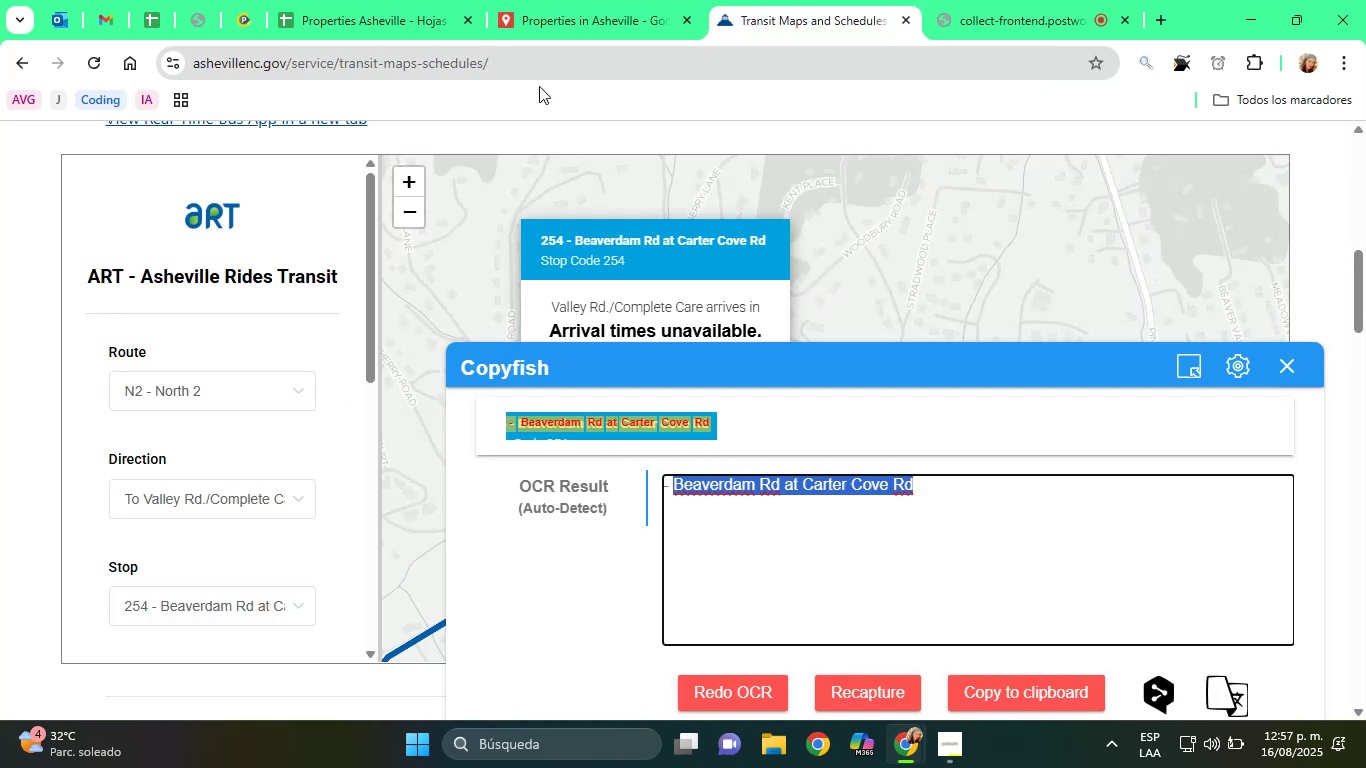 
left_click([500, 0])
 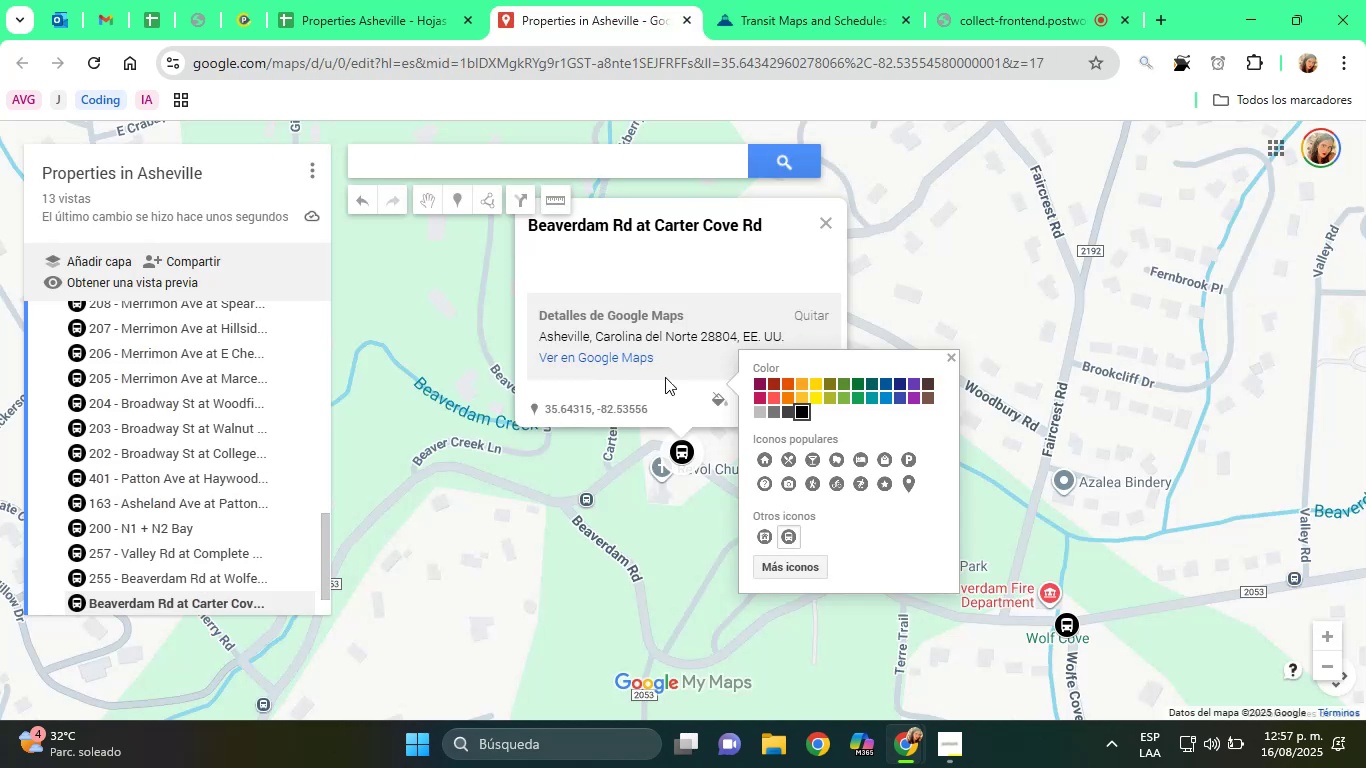 
left_click([635, 244])
 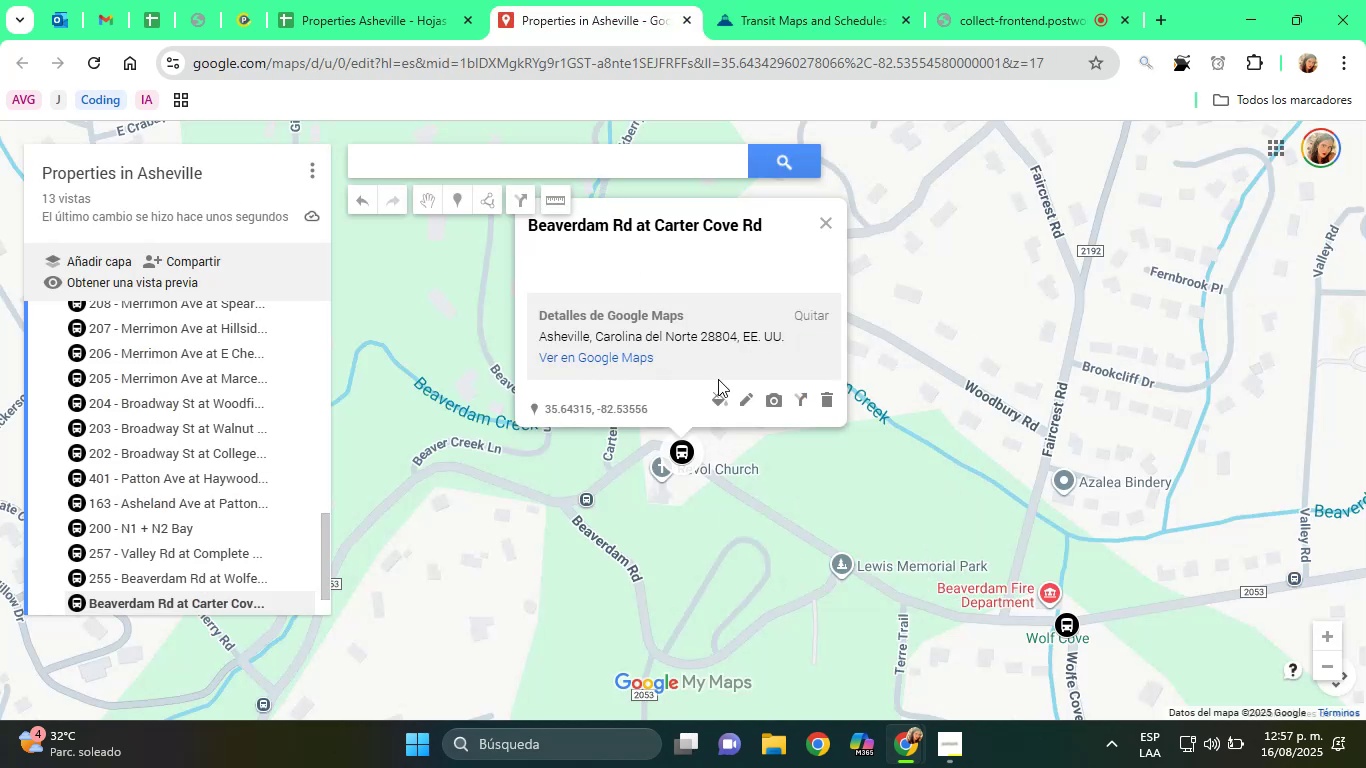 
left_click([741, 398])
 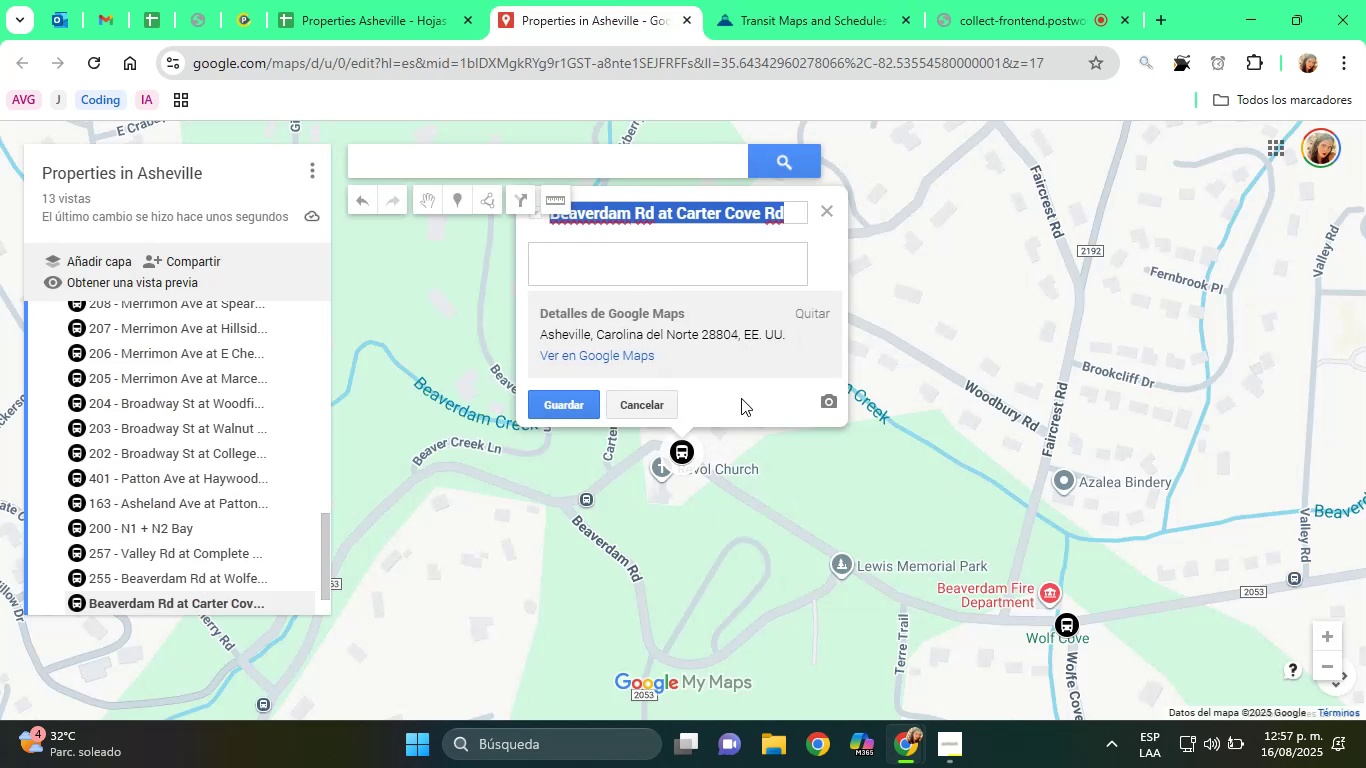 
key(ArrowLeft)
 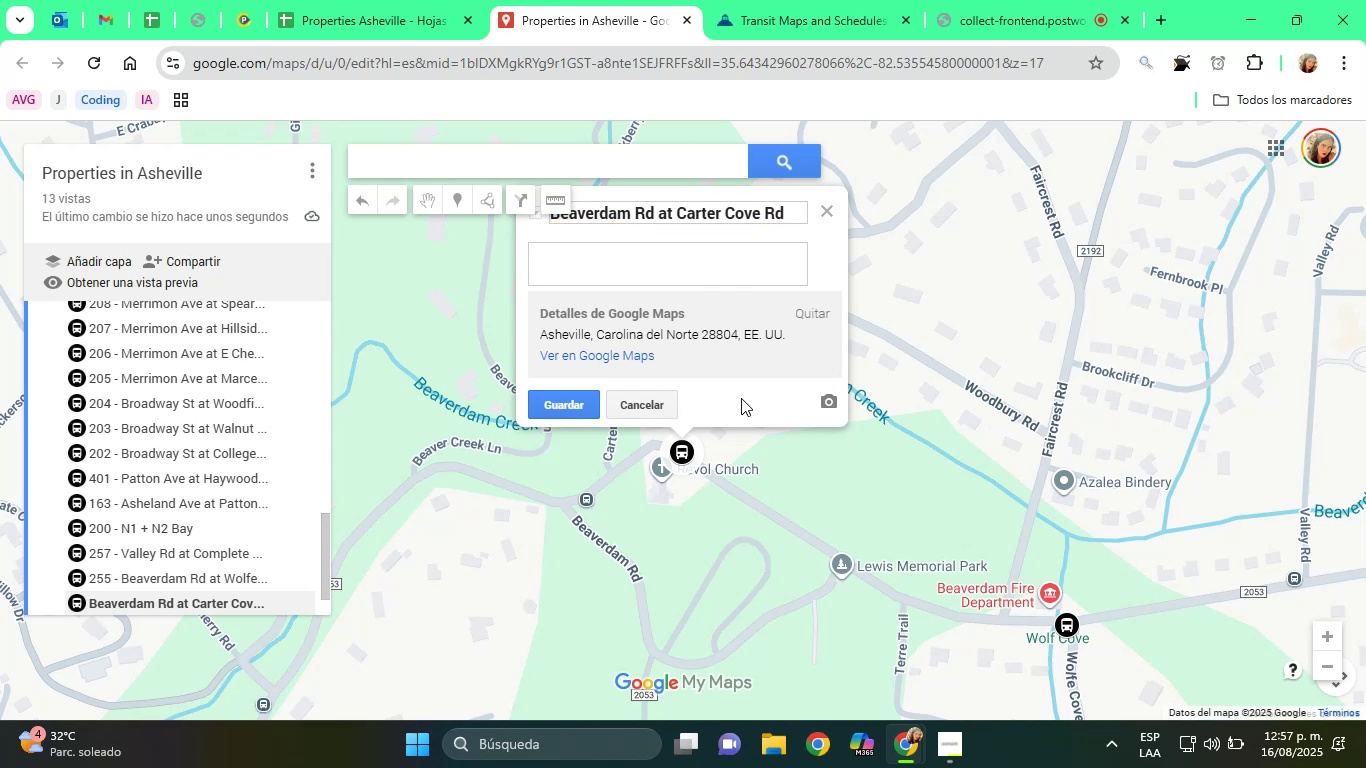 
type(254 - )
 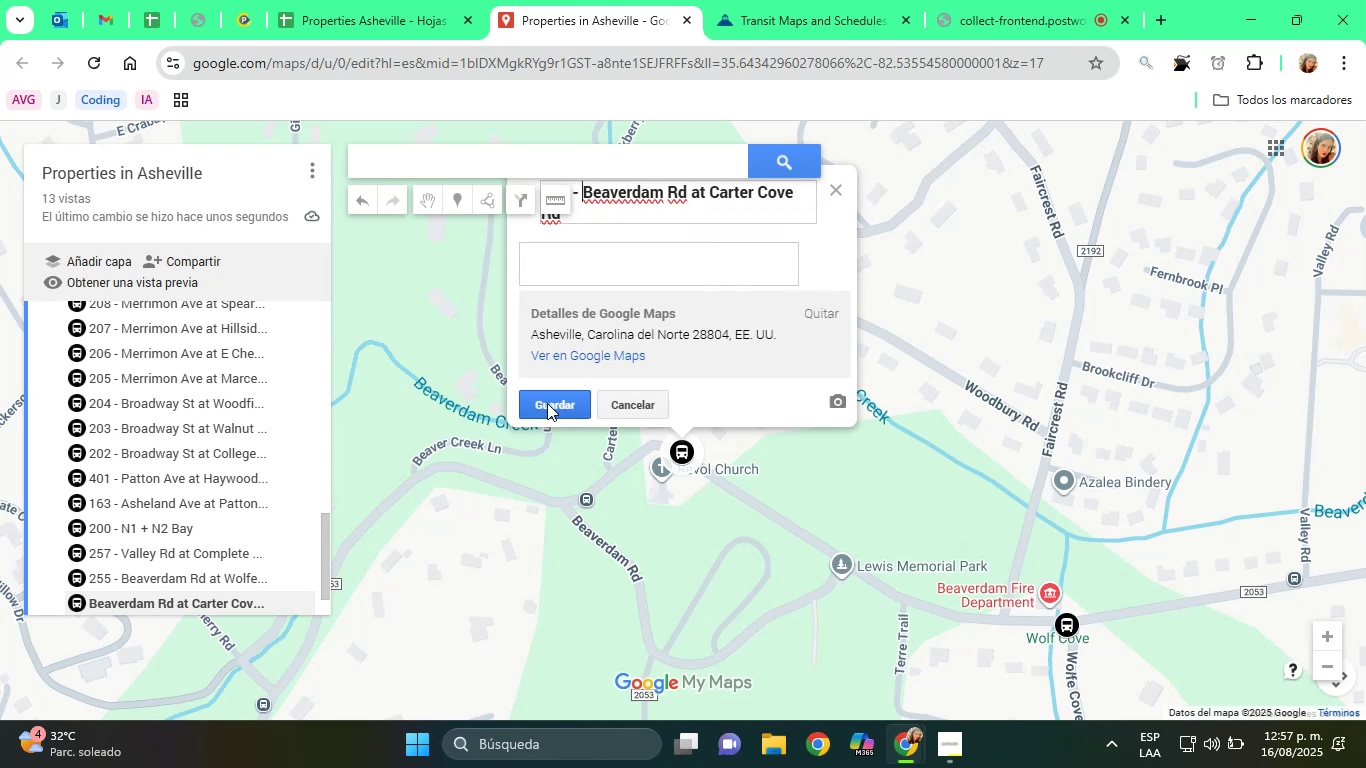 
left_click([557, 260])
 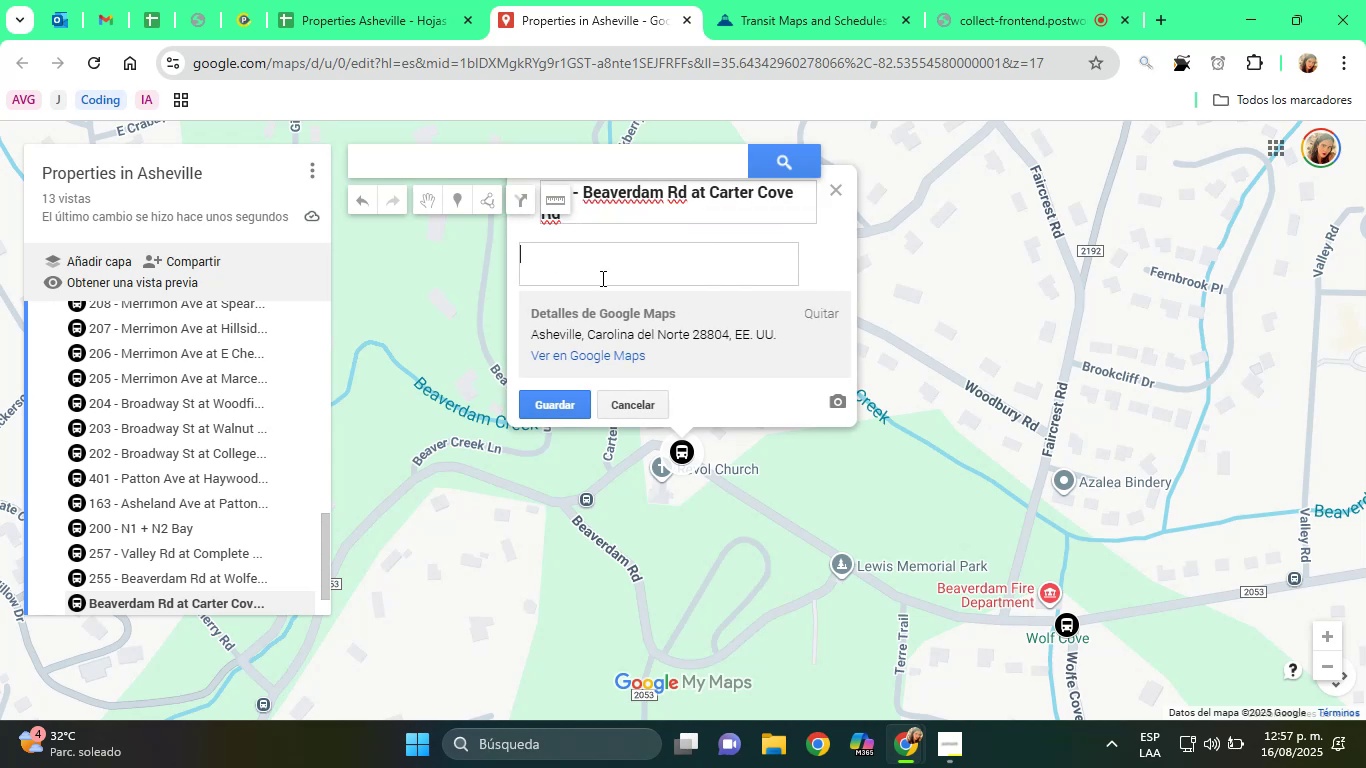 
type(Bus Stop)
 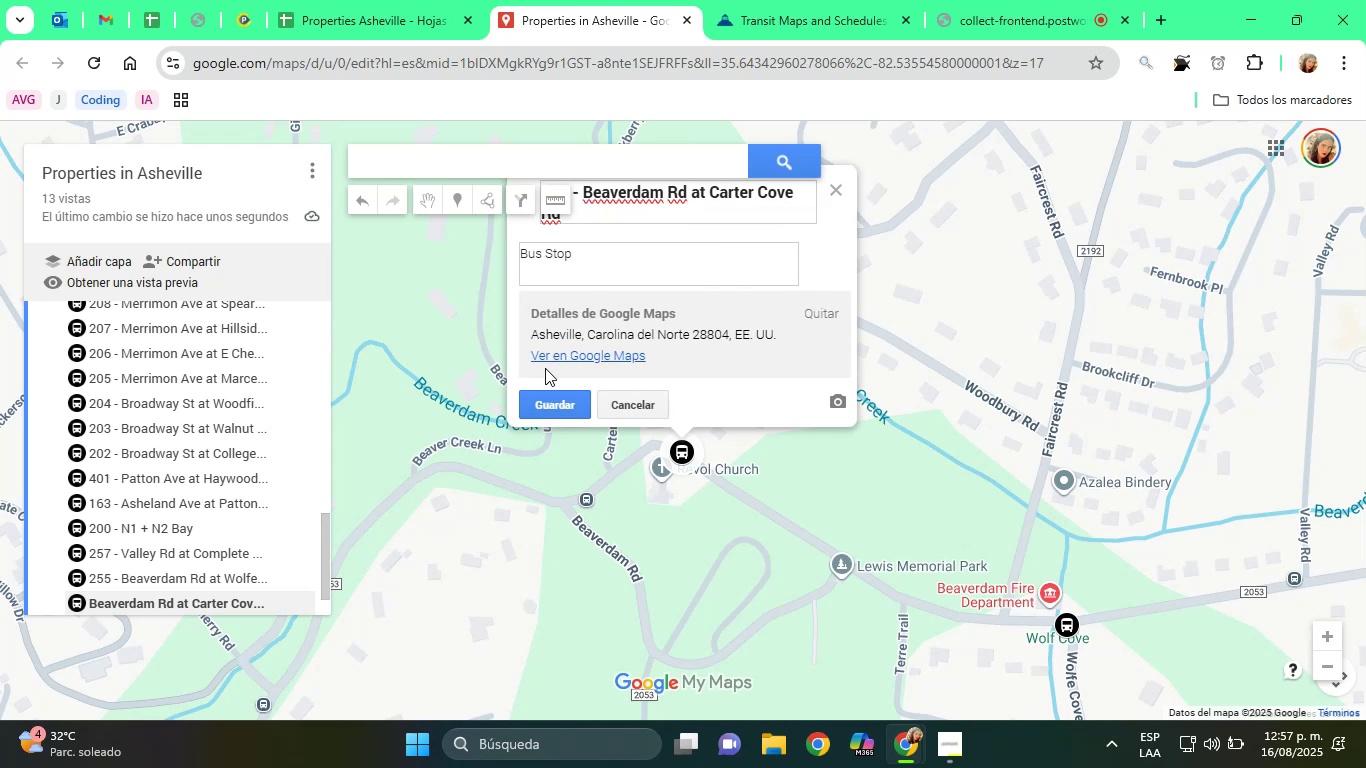 
left_click([559, 397])
 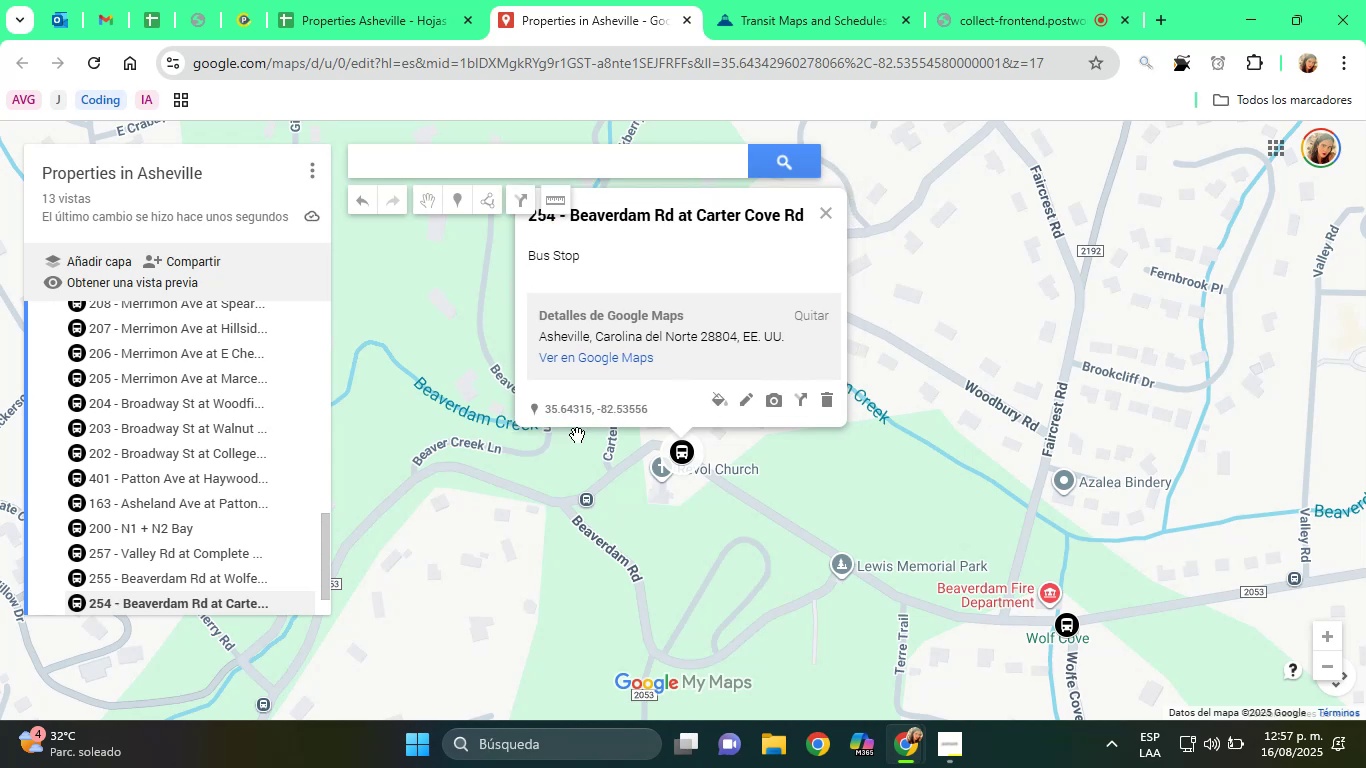 
wait(13.06)
 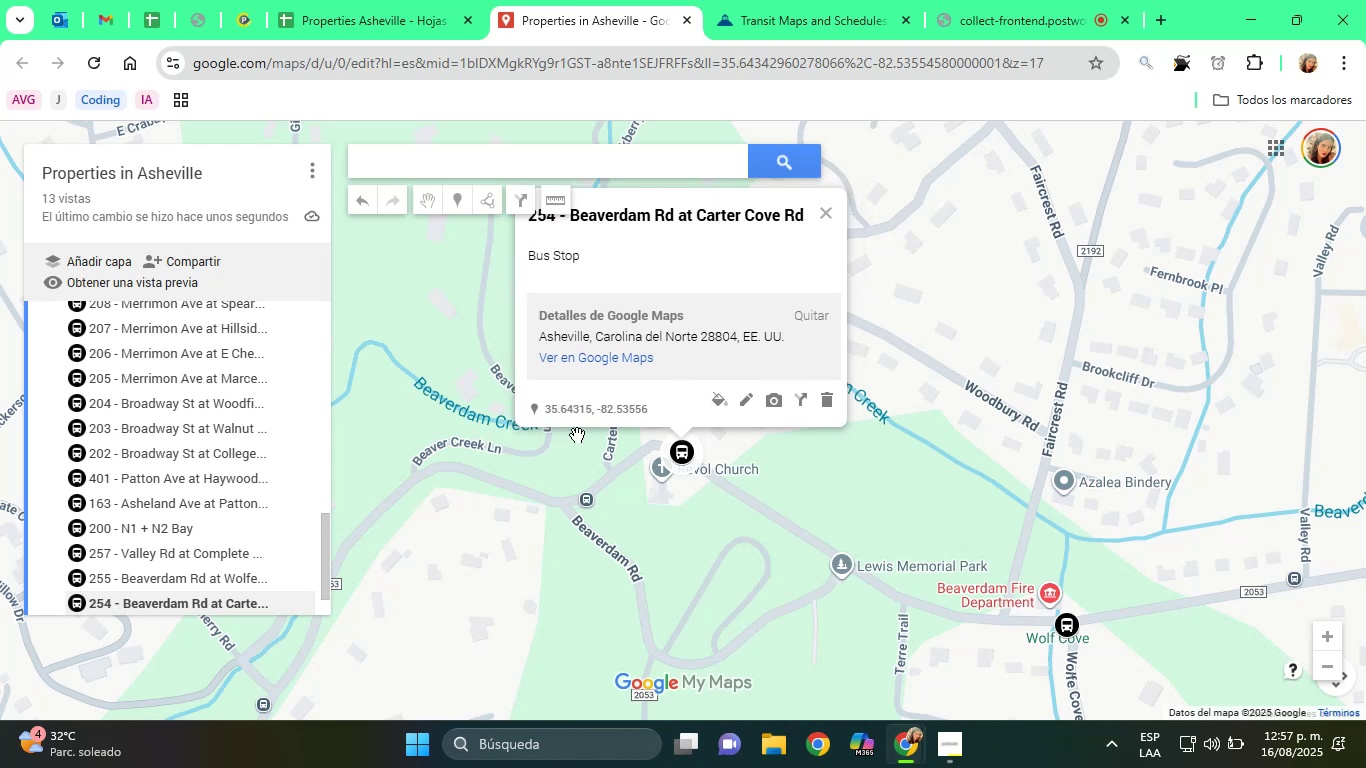 
right_click([0, 767])
 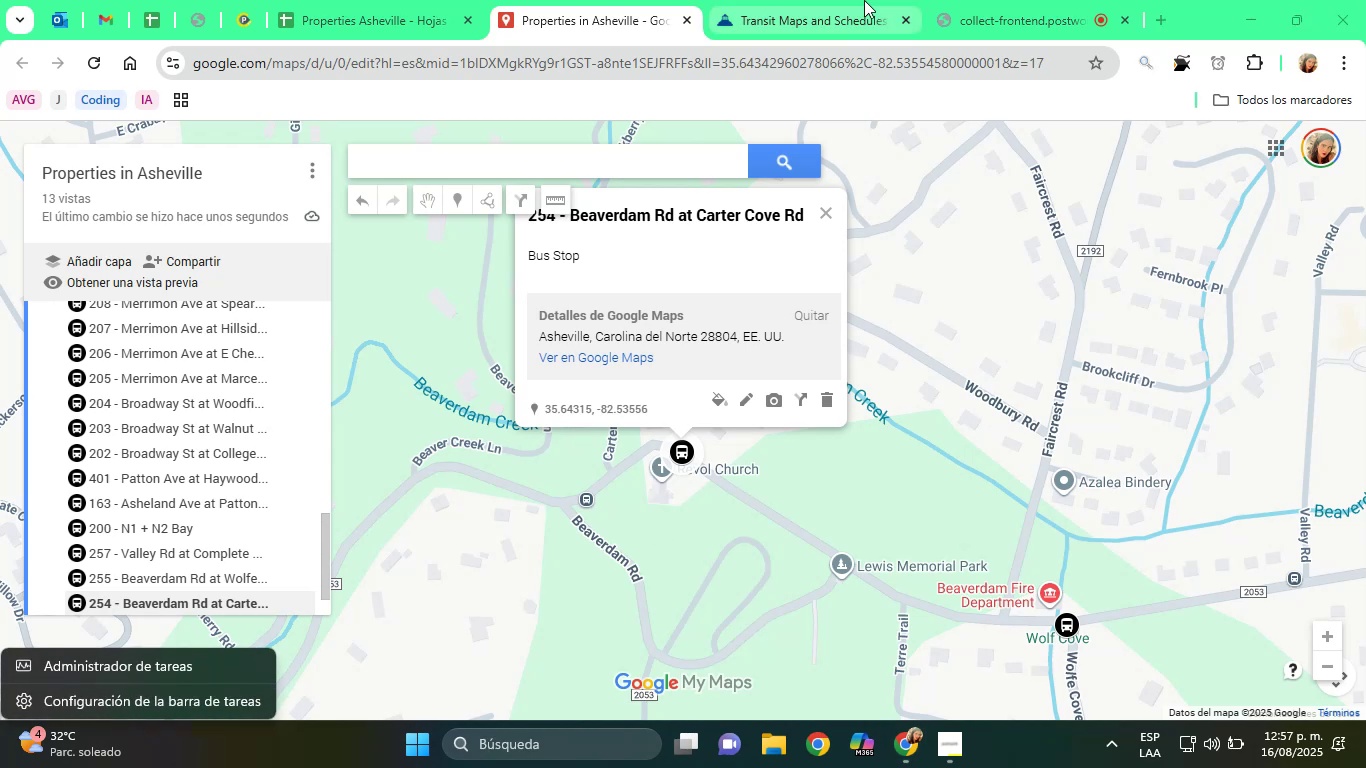 
left_click([822, 0])
 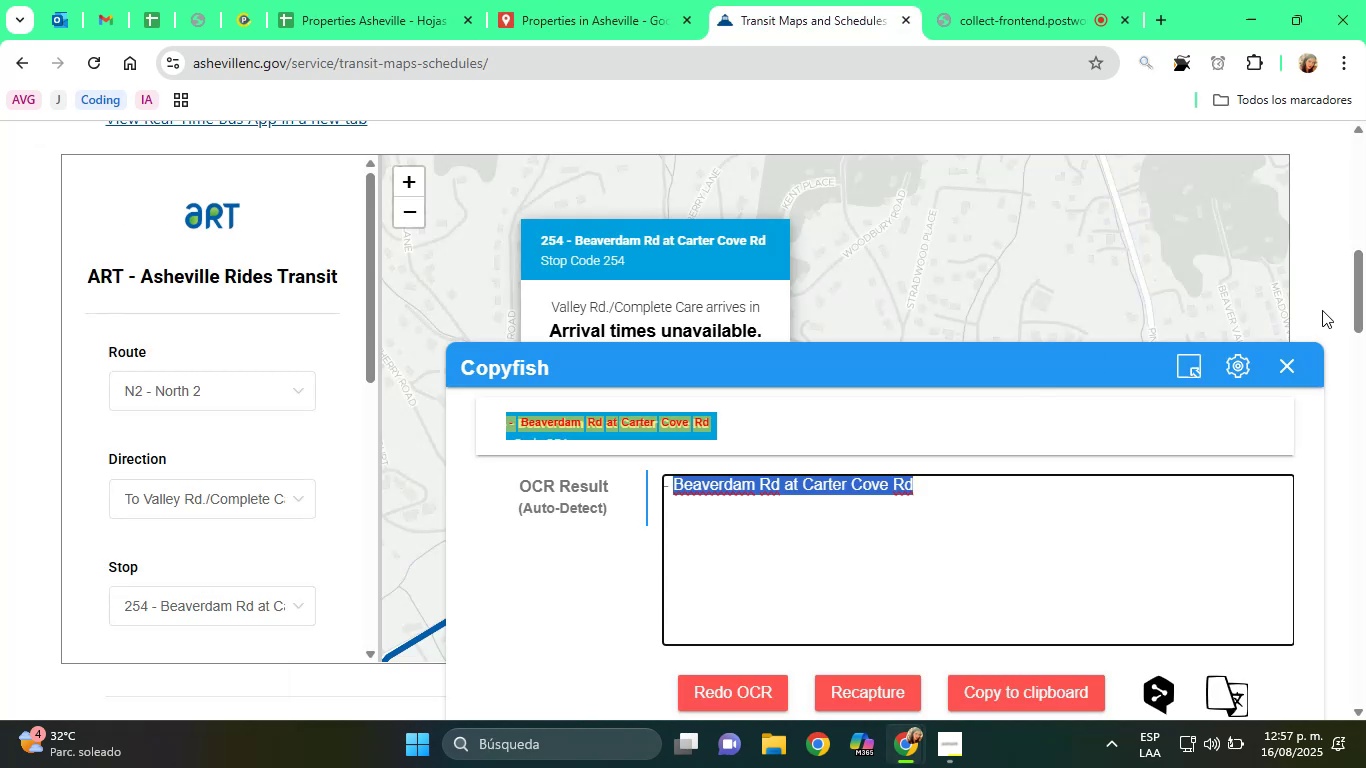 
left_click([1297, 368])
 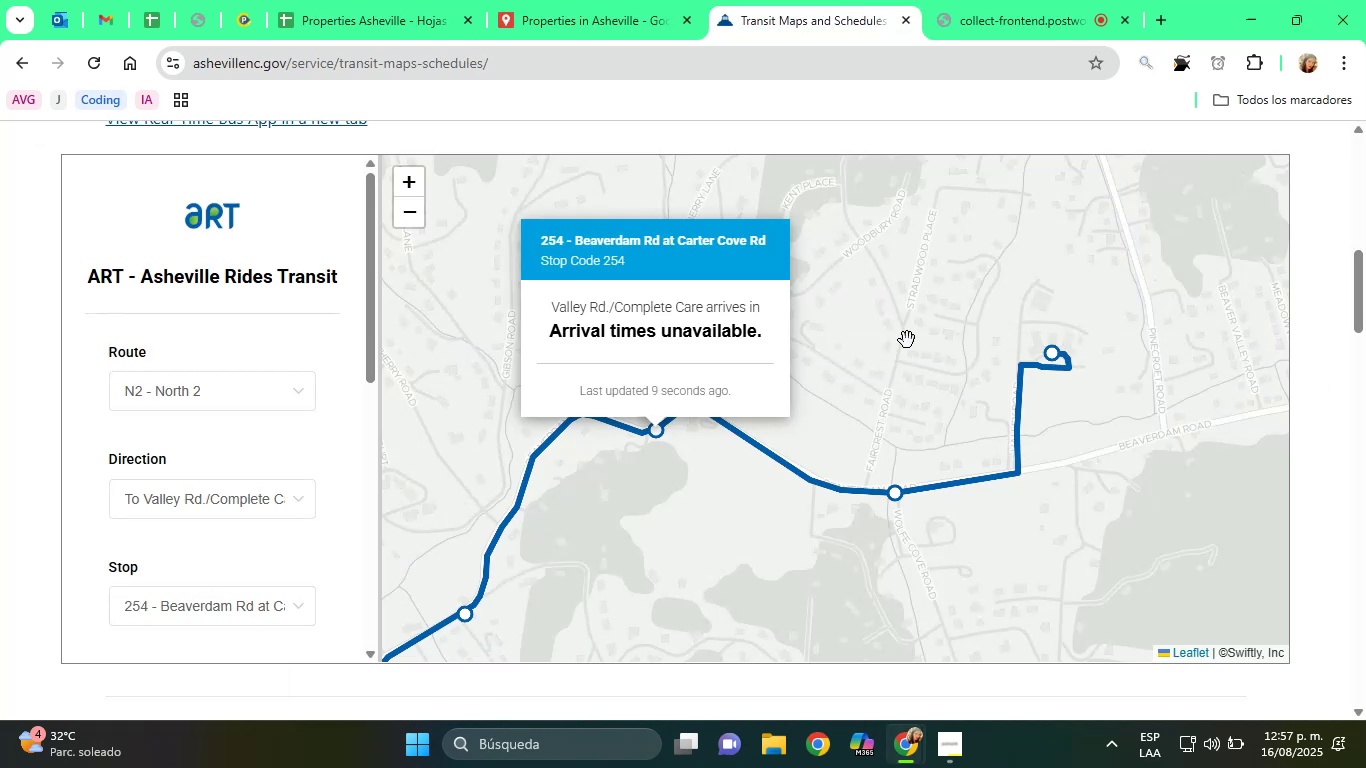 
left_click_drag(start_coordinate=[903, 329], to_coordinate=[973, 218])
 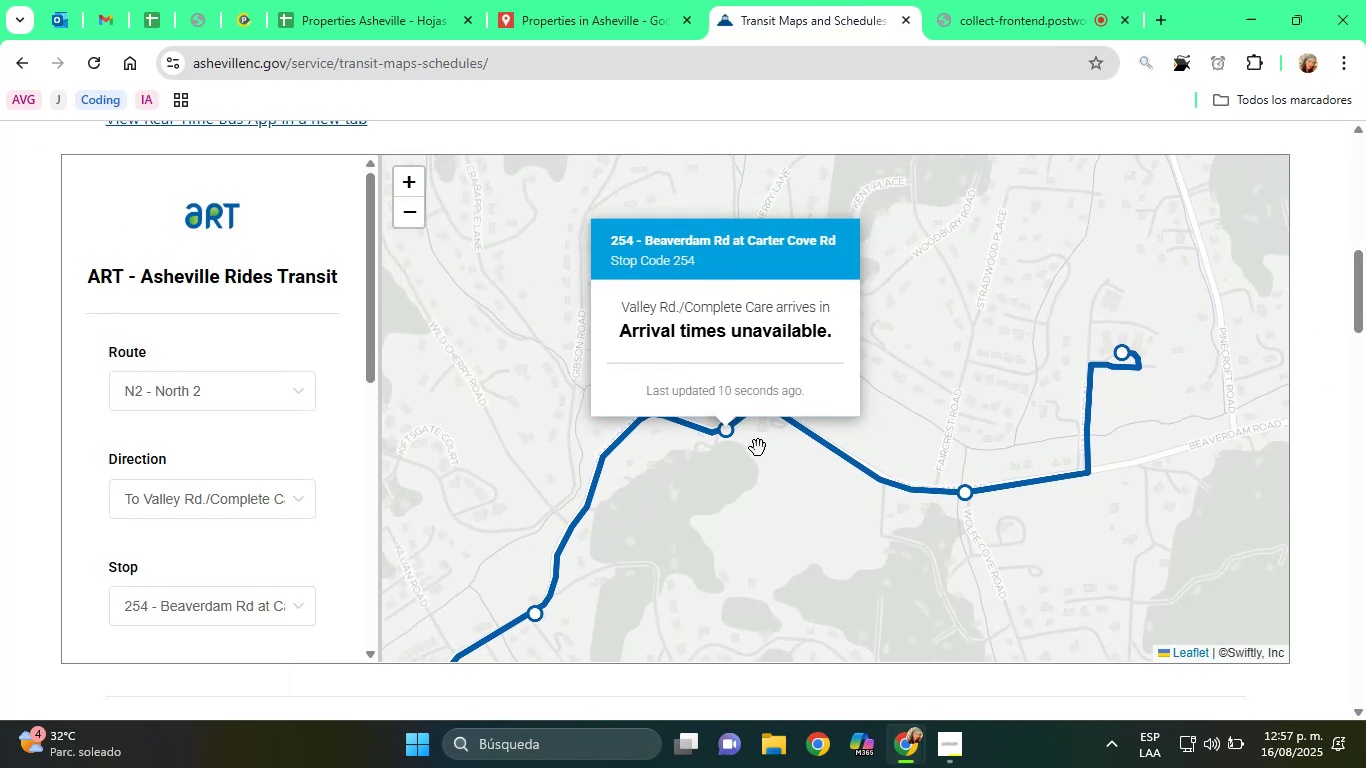 
left_click([721, 514])
 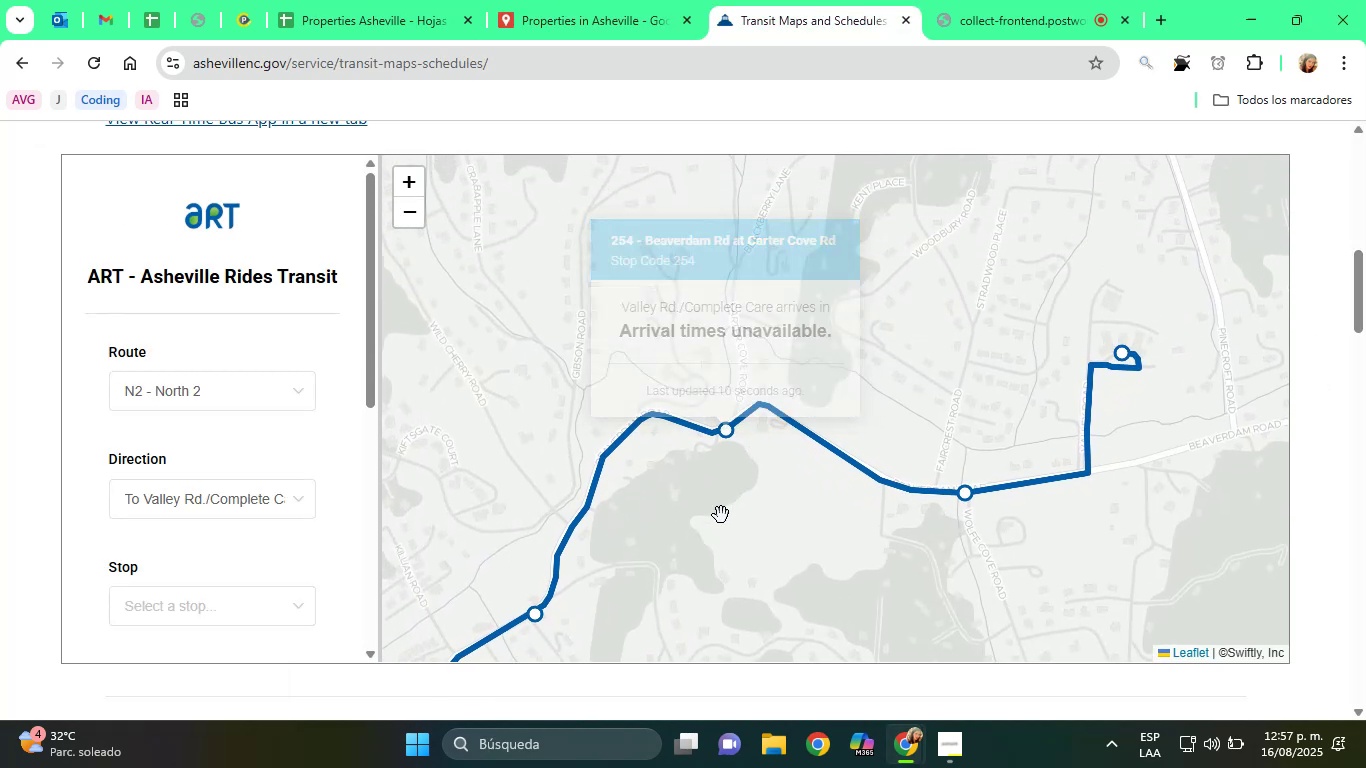 
left_click_drag(start_coordinate=[721, 515], to_coordinate=[796, 387])
 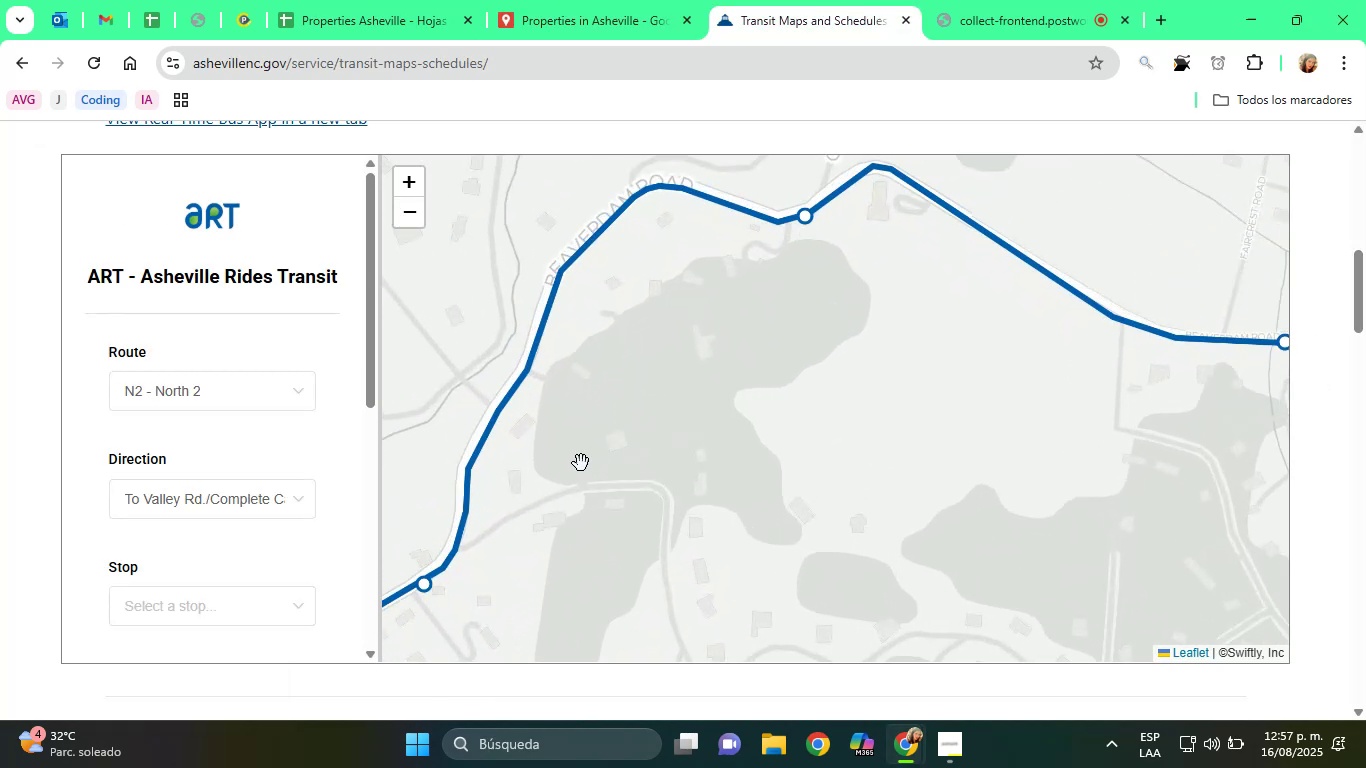 
left_click_drag(start_coordinate=[609, 457], to_coordinate=[840, 329])
 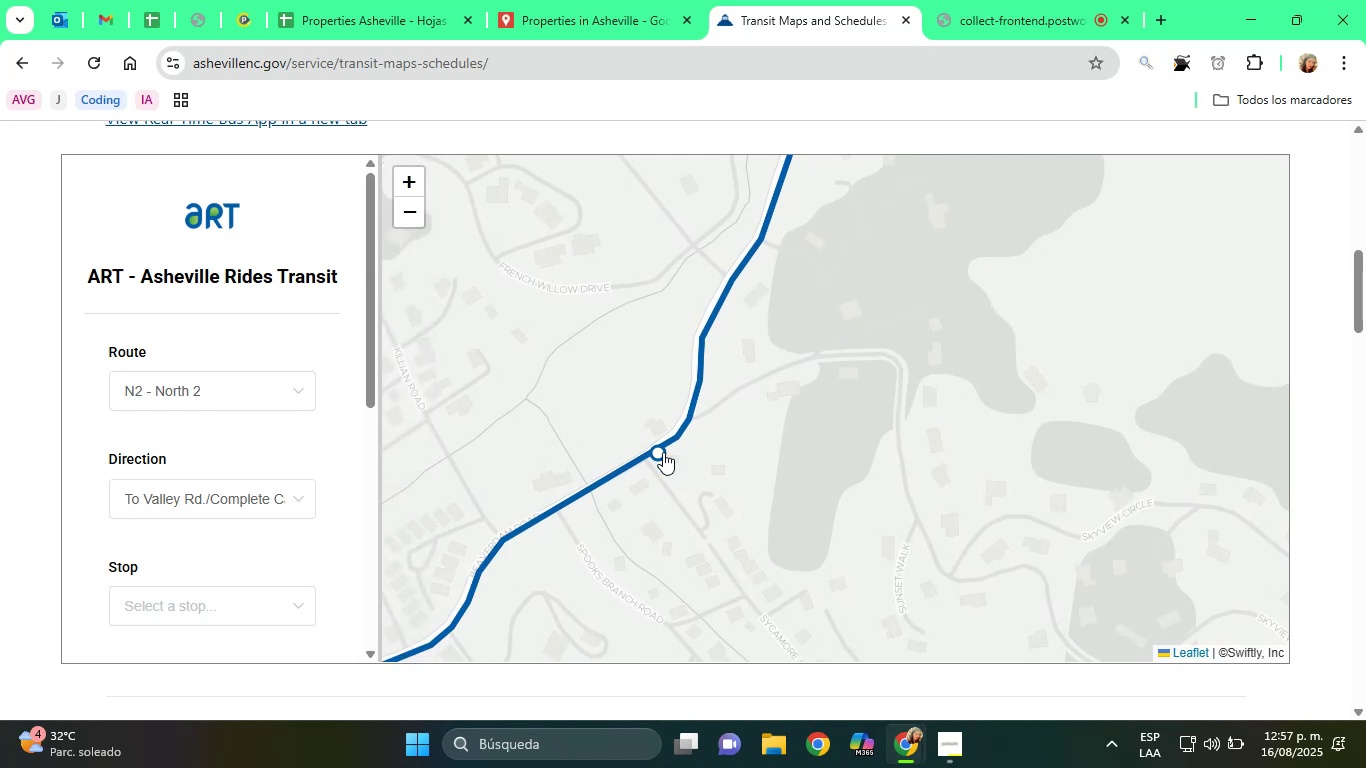 
left_click([659, 456])
 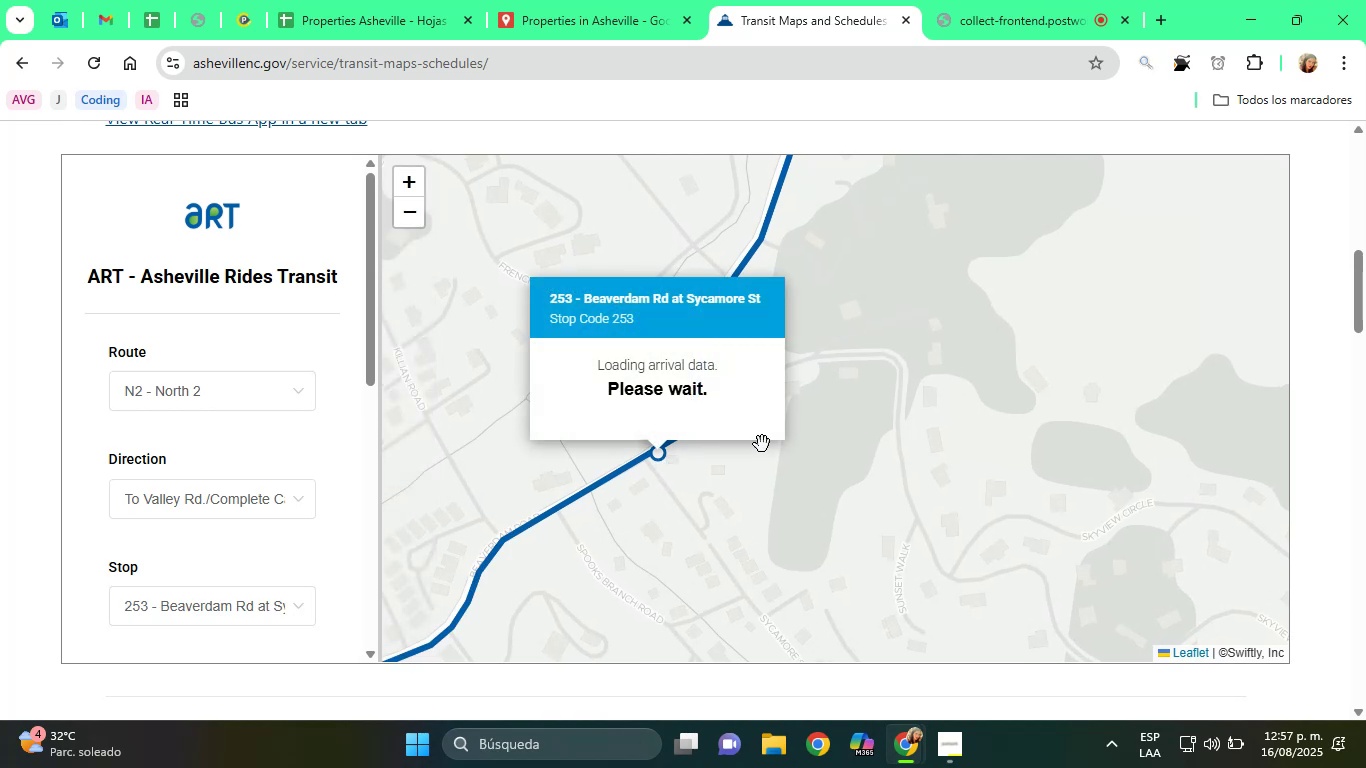 
scroll: coordinate [843, 419], scroll_direction: down, amount: 1.0
 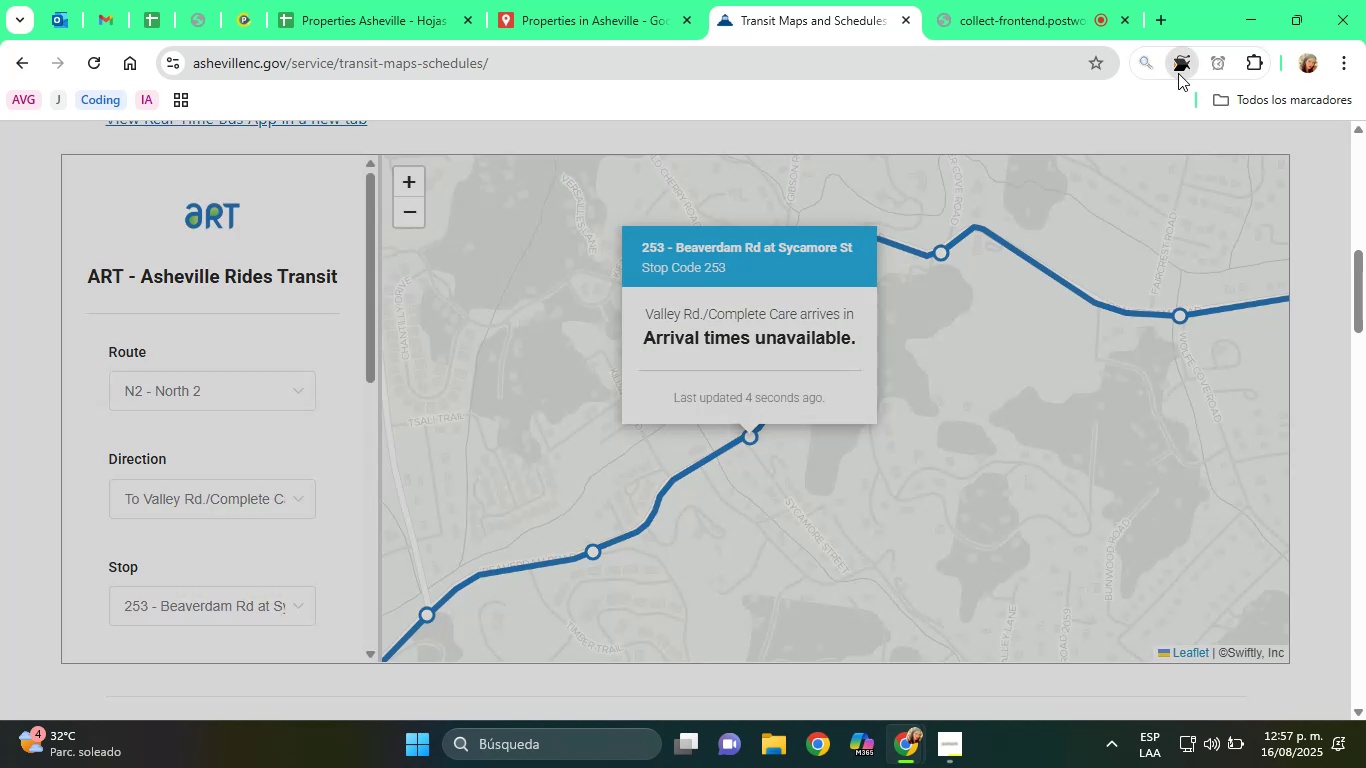 
left_click_drag(start_coordinate=[665, 234], to_coordinate=[878, 260])
 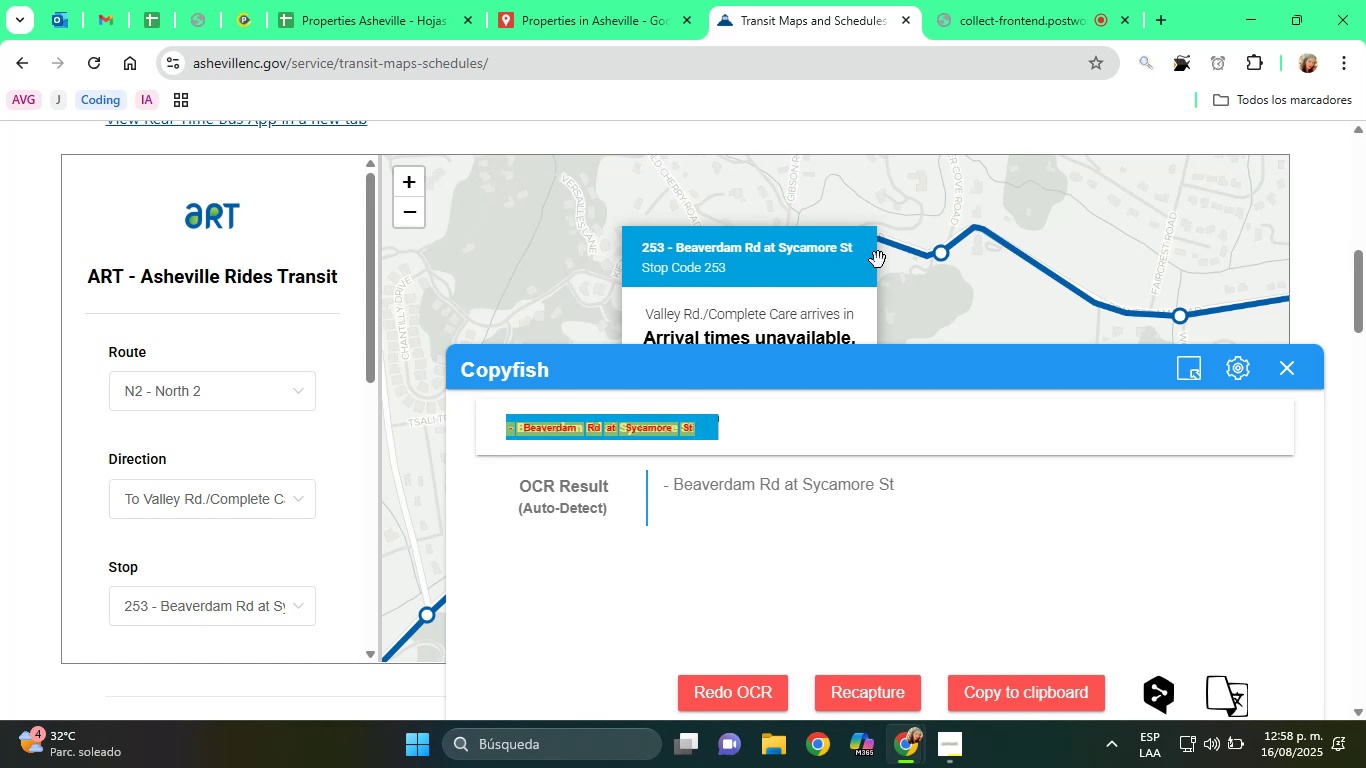 
wait(29.33)
 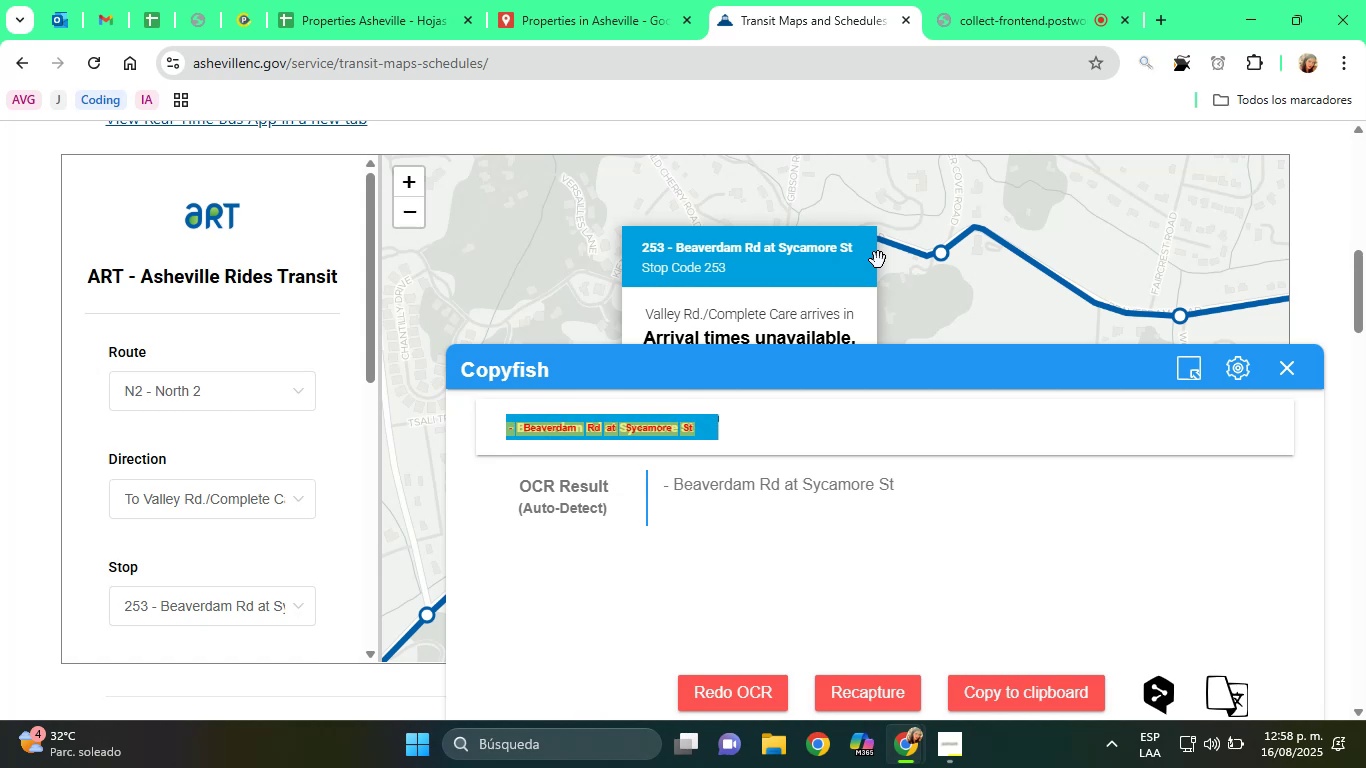 
left_click_drag(start_coordinate=[972, 480], to_coordinate=[675, 481])
 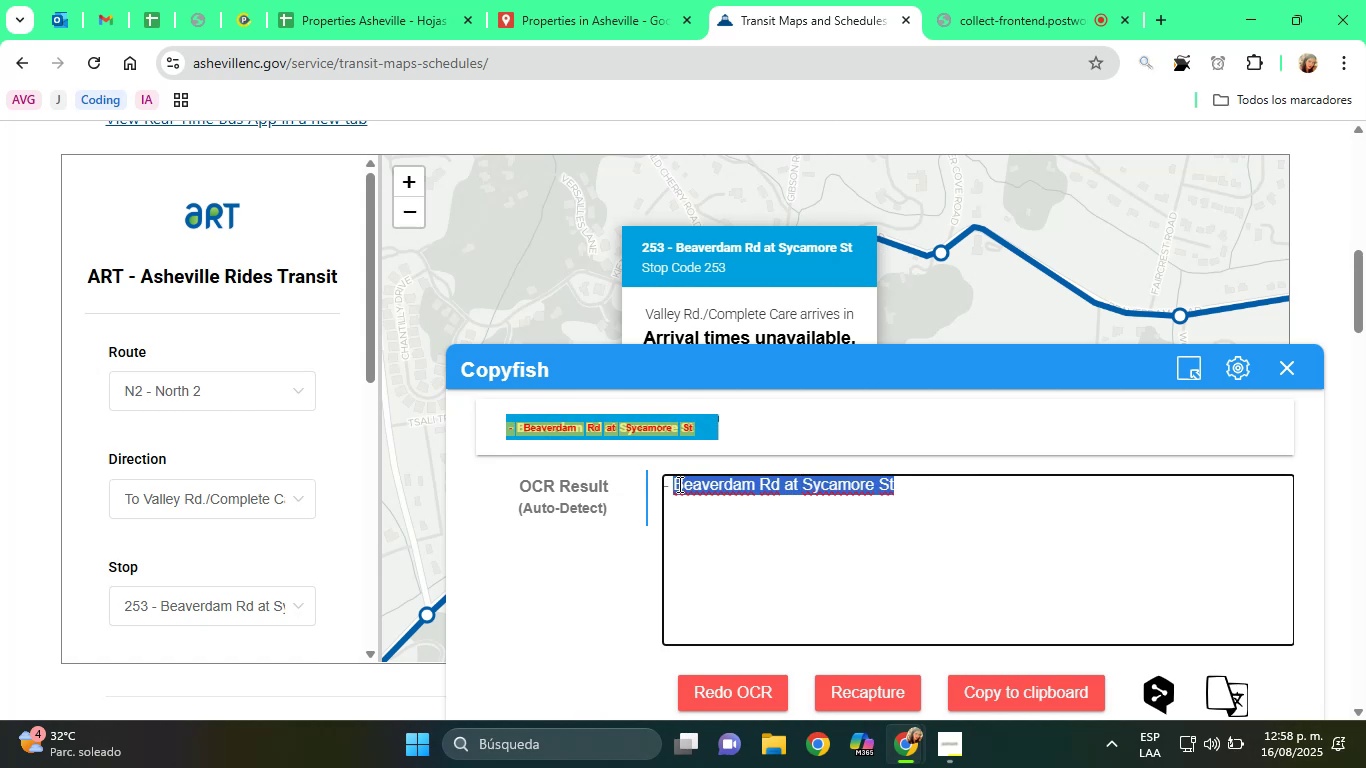 
right_click([681, 485])
 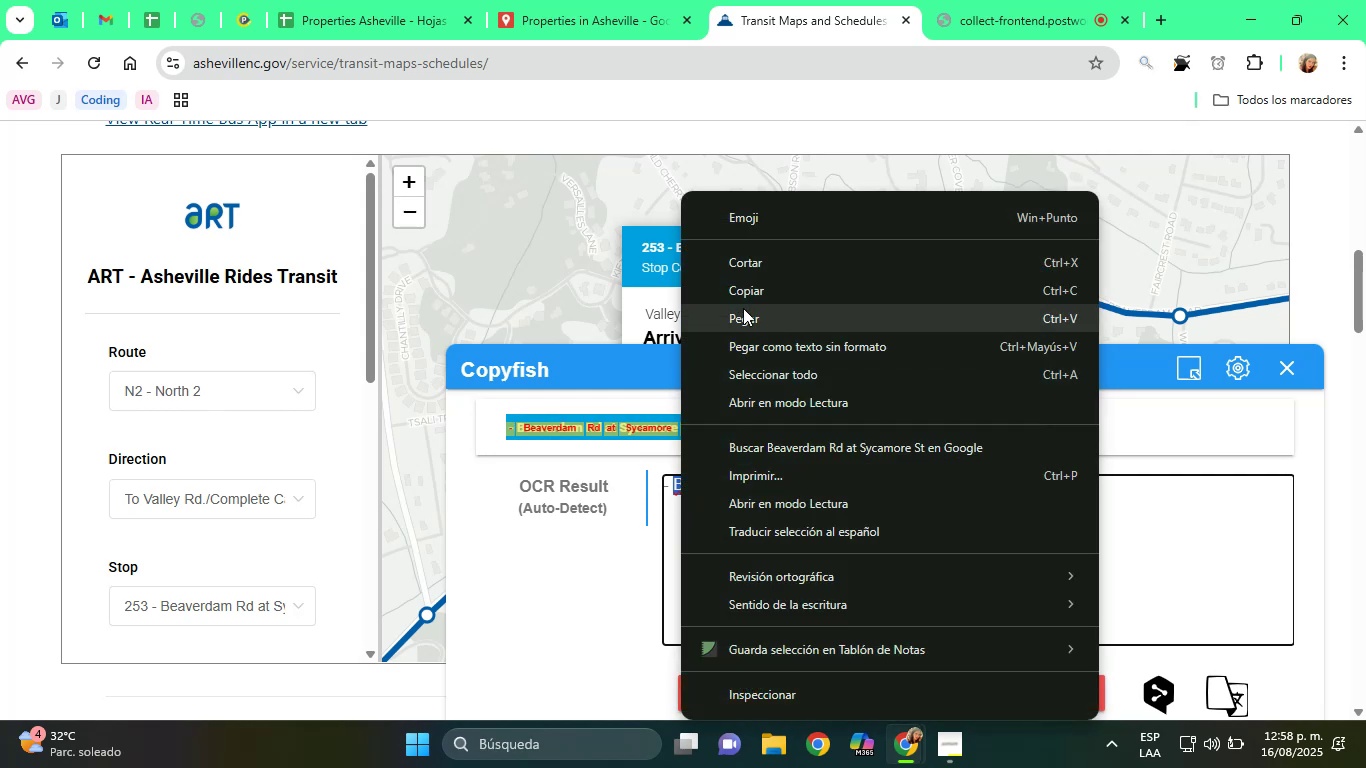 
left_click([748, 299])
 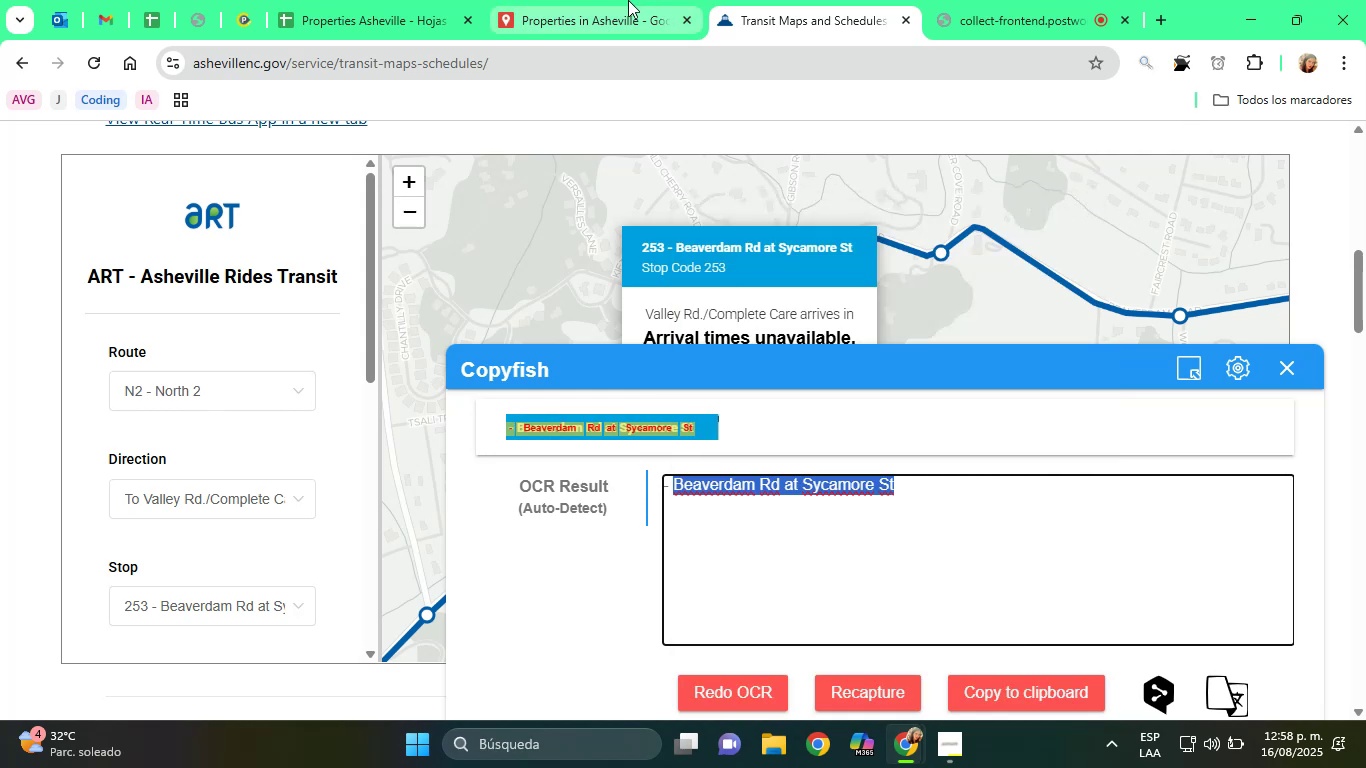 
left_click([608, 0])
 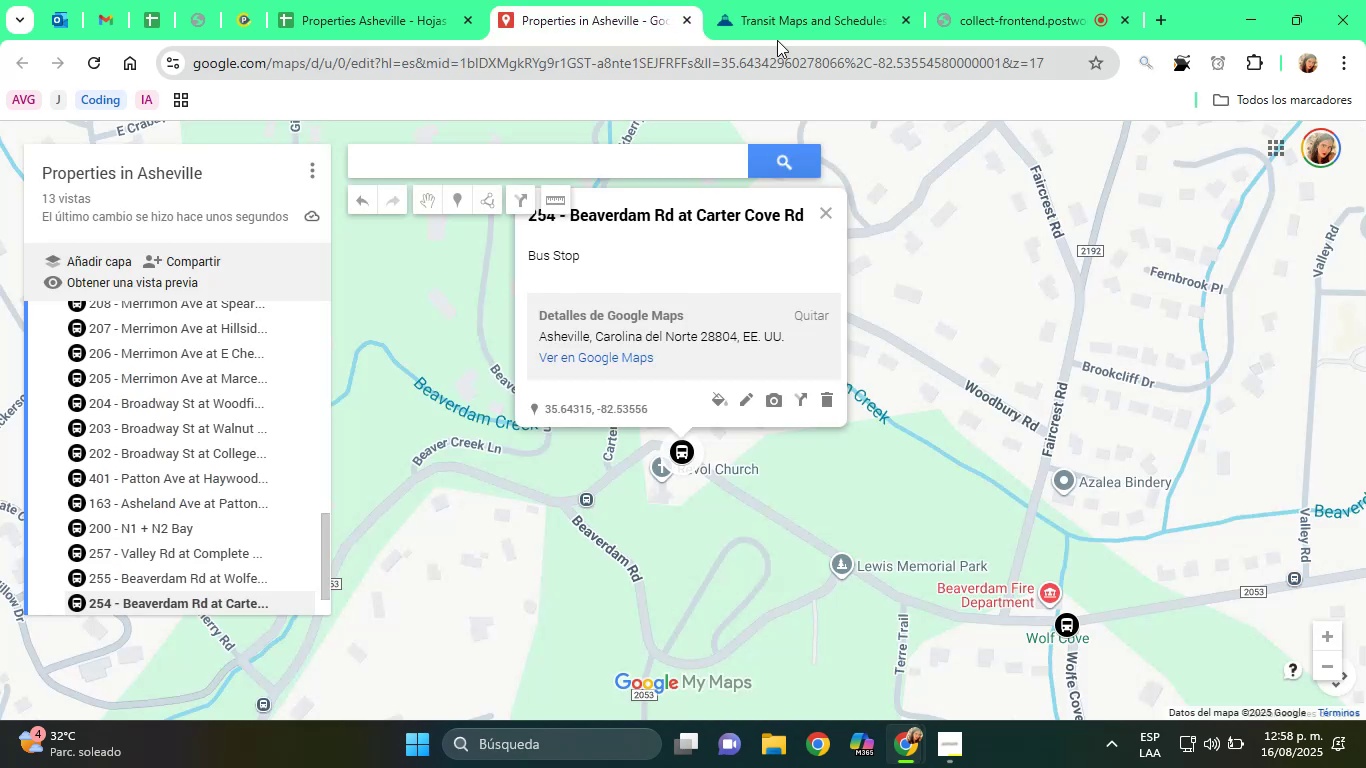 
left_click([775, 5])
 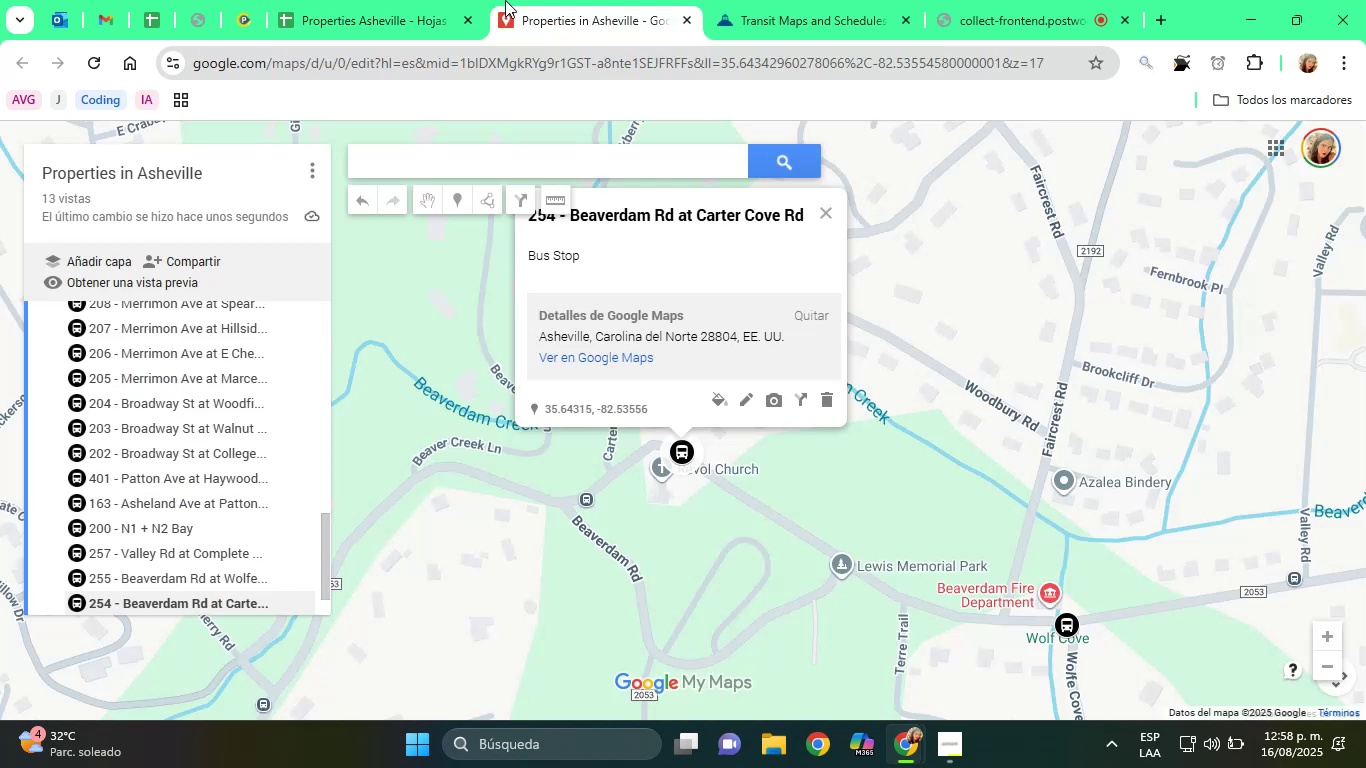 
right_click([441, 163])
 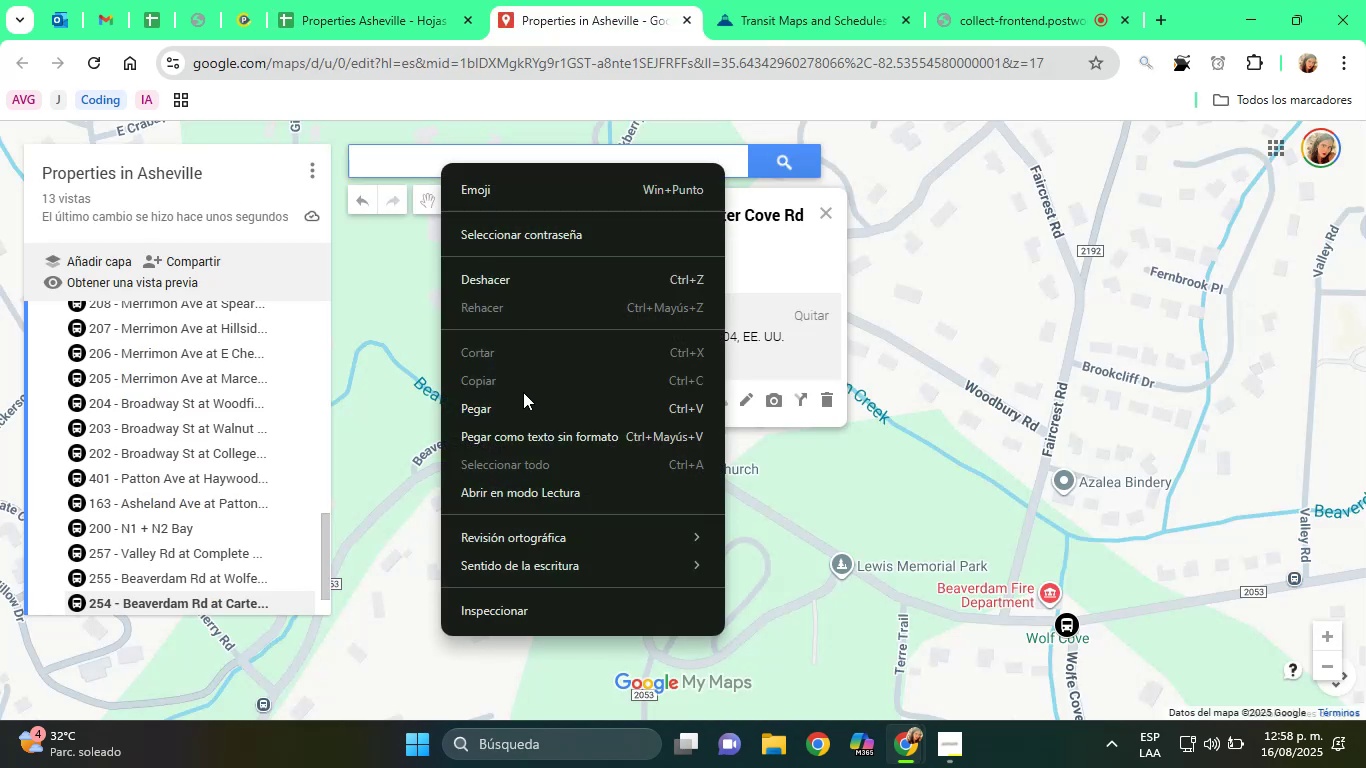 
left_click([533, 405])
 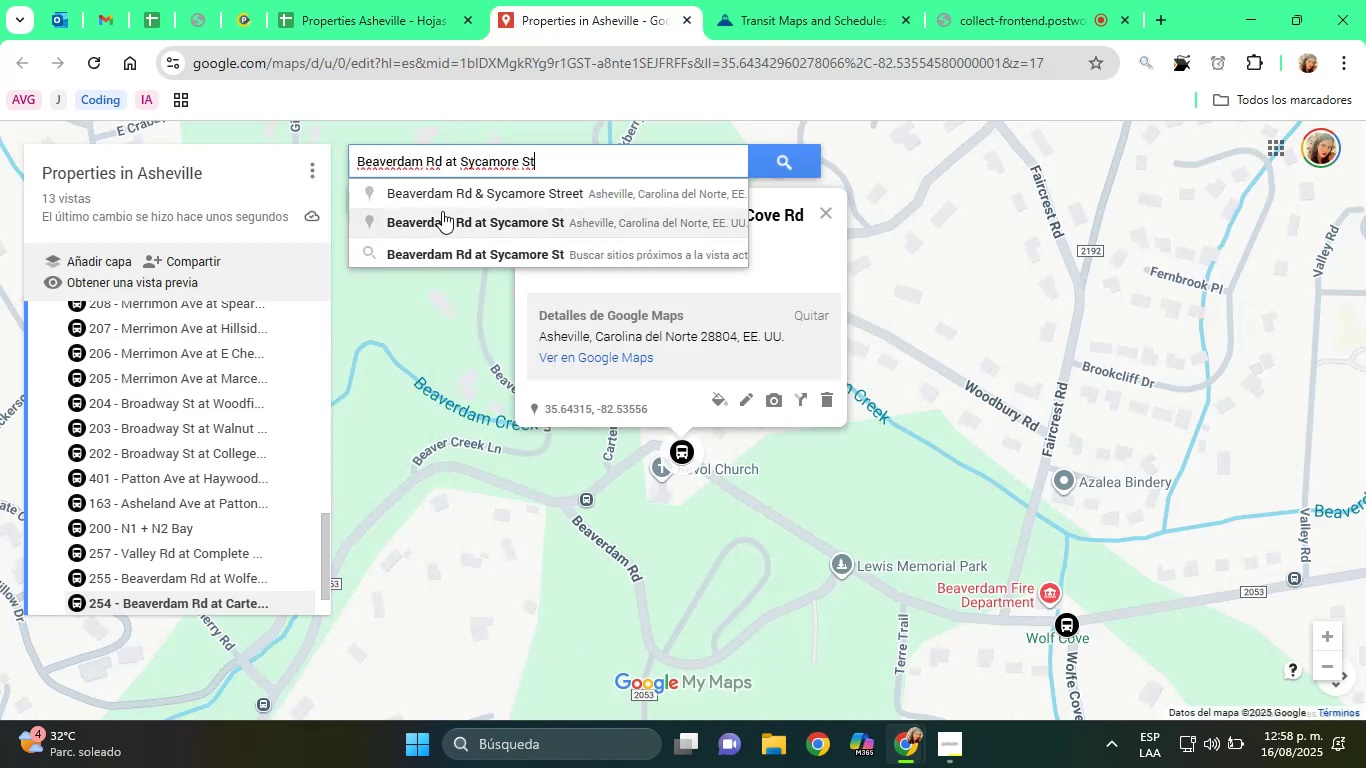 
left_click([443, 210])
 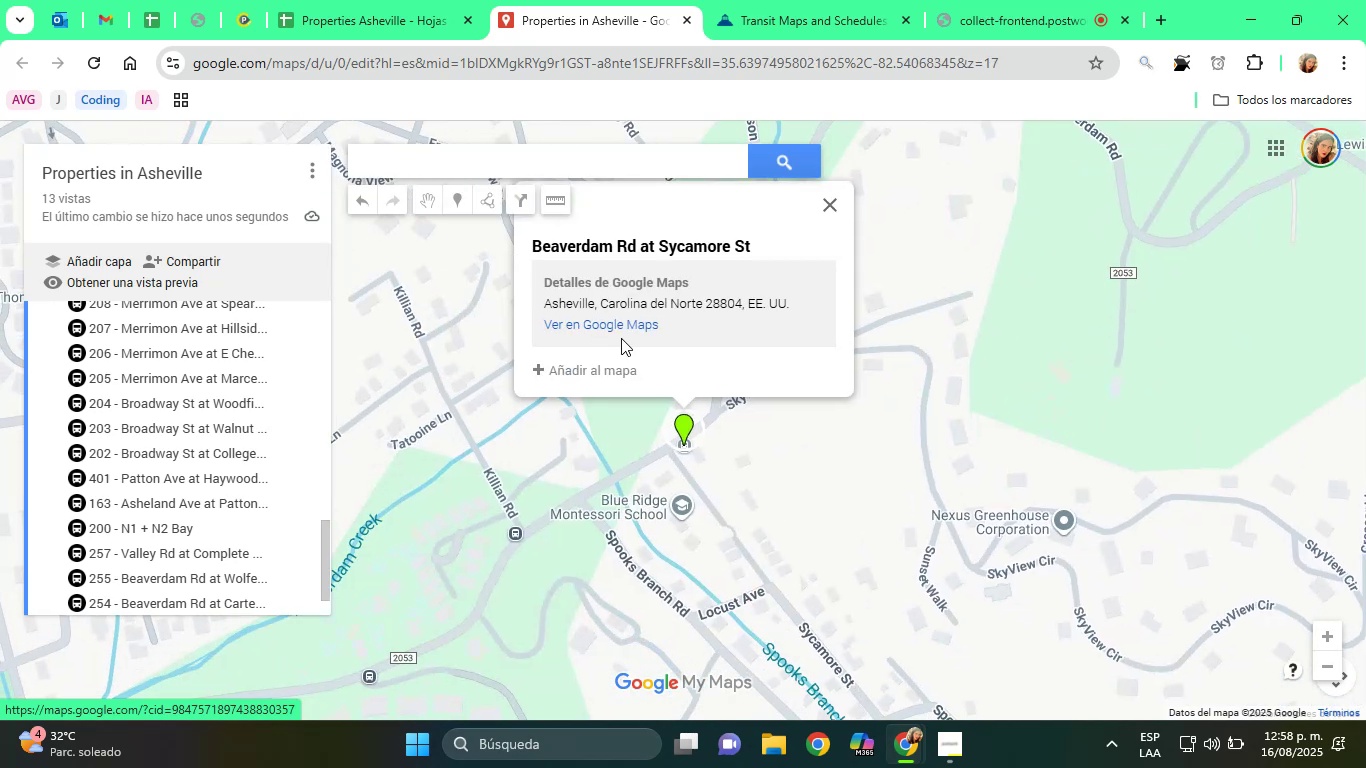 
left_click([584, 378])
 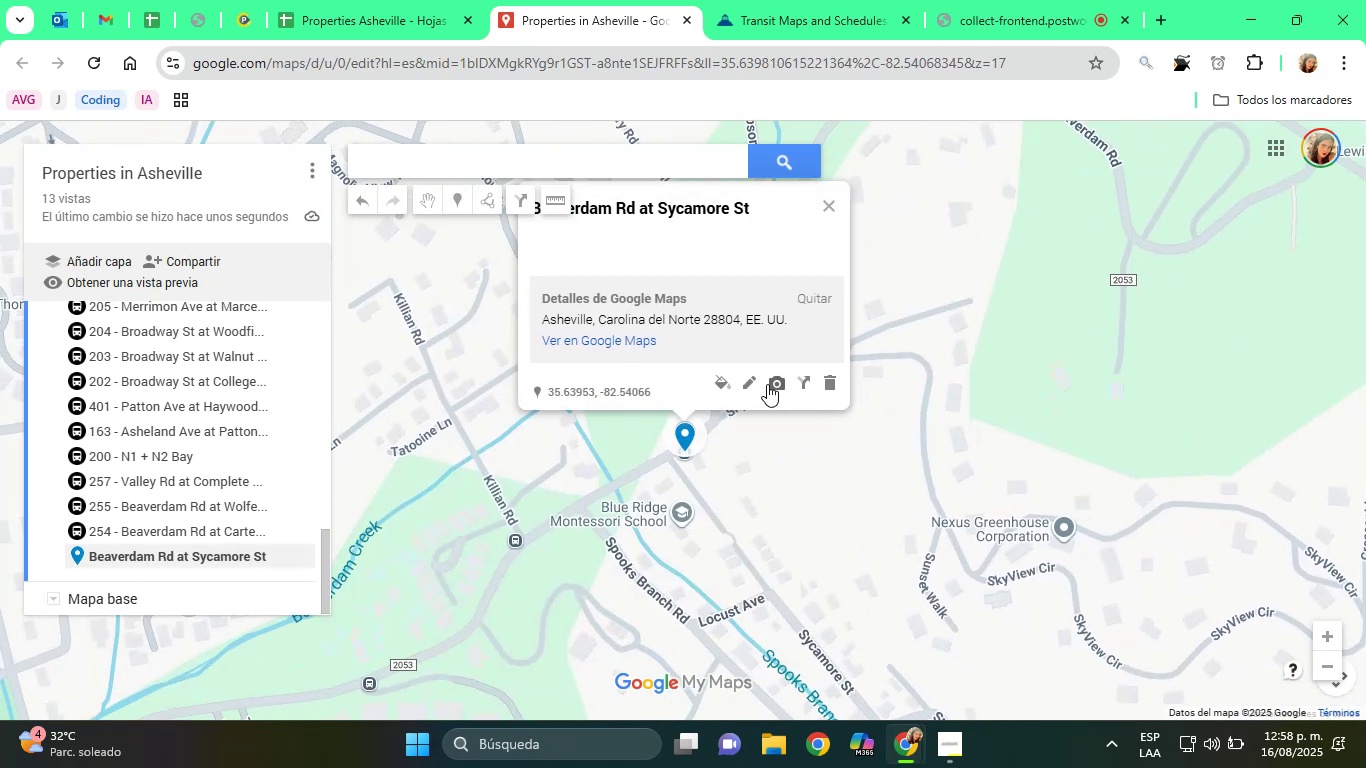 
left_click([730, 377])
 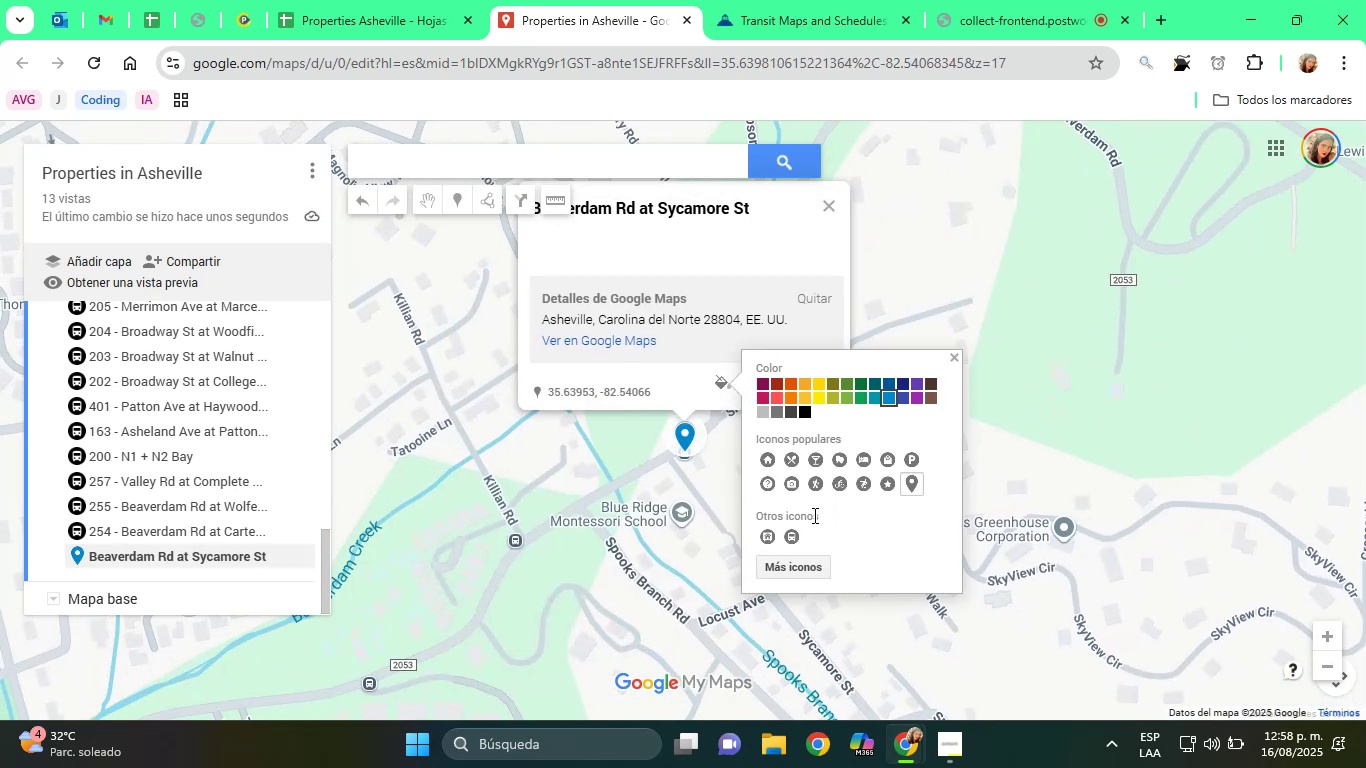 
left_click([794, 528])
 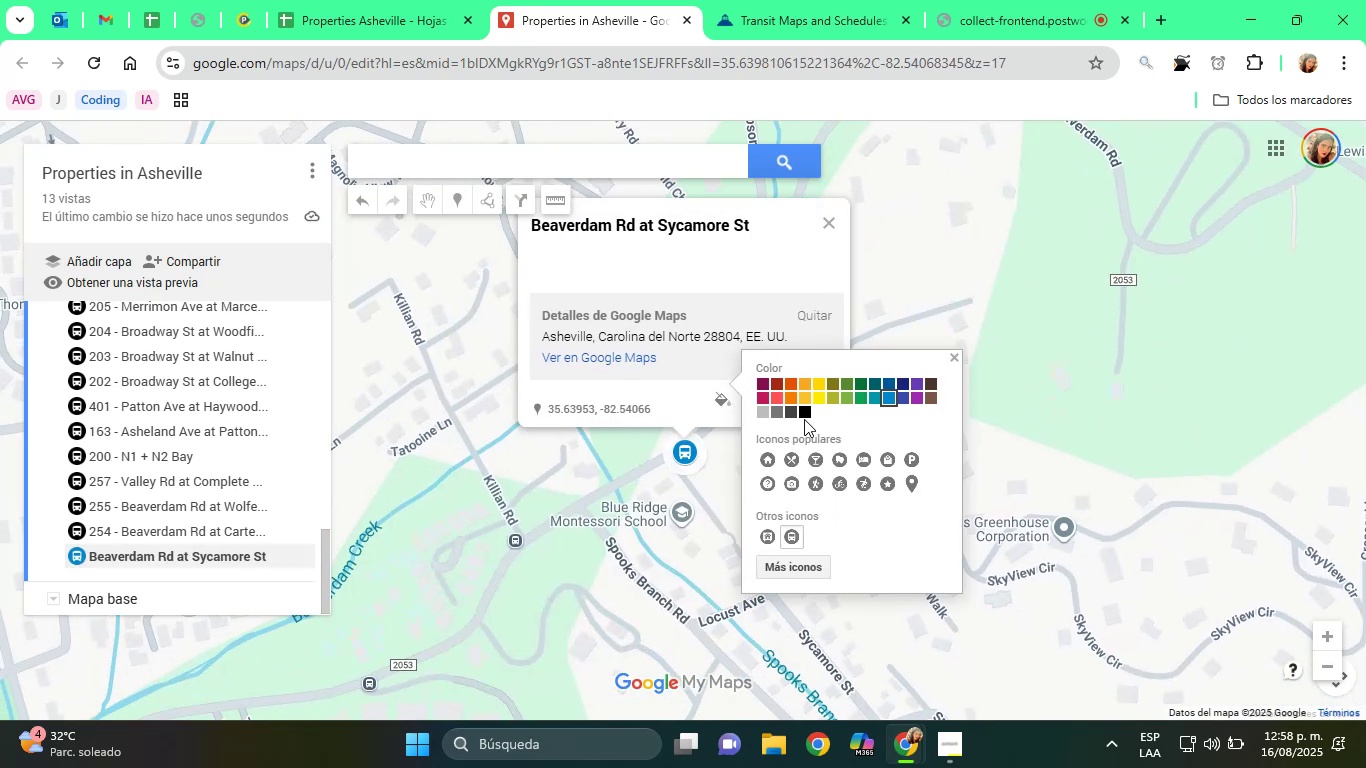 
left_click([807, 412])
 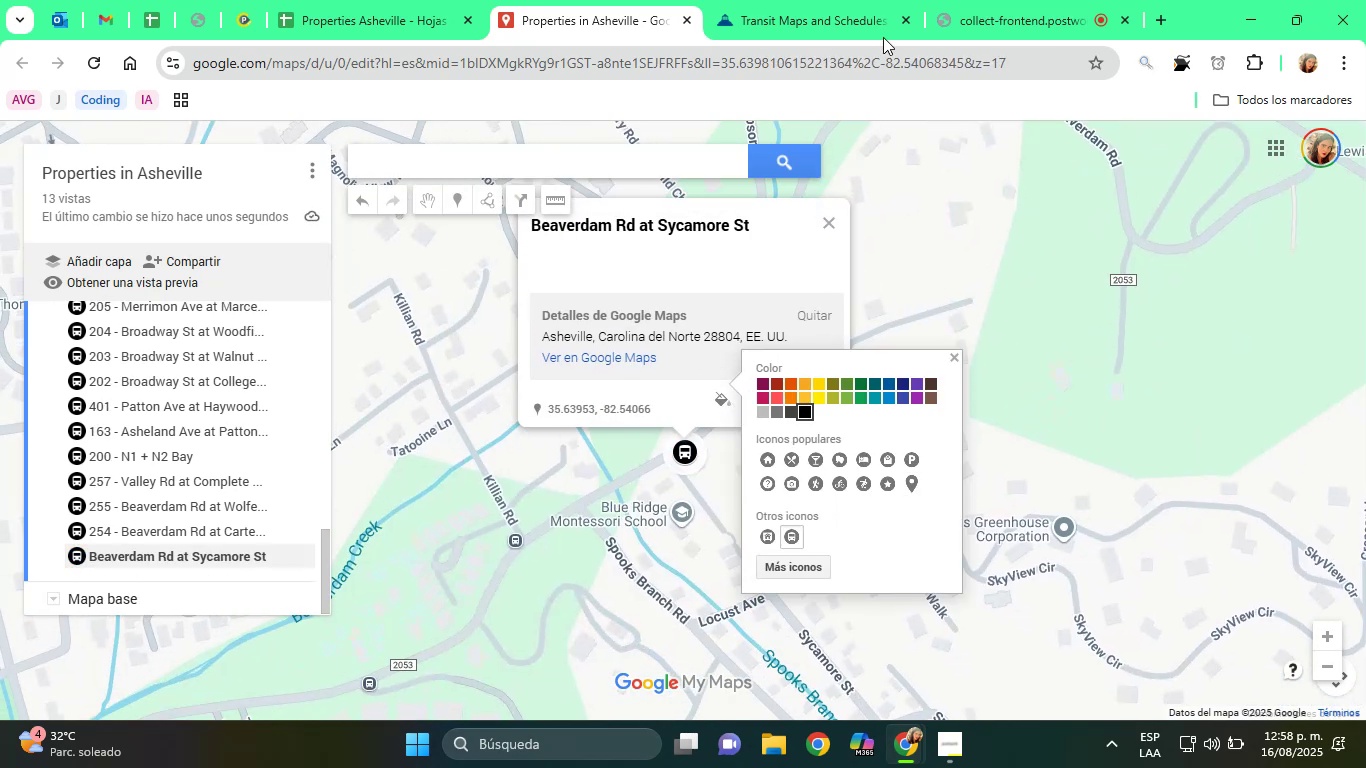 
left_click([843, 0])
 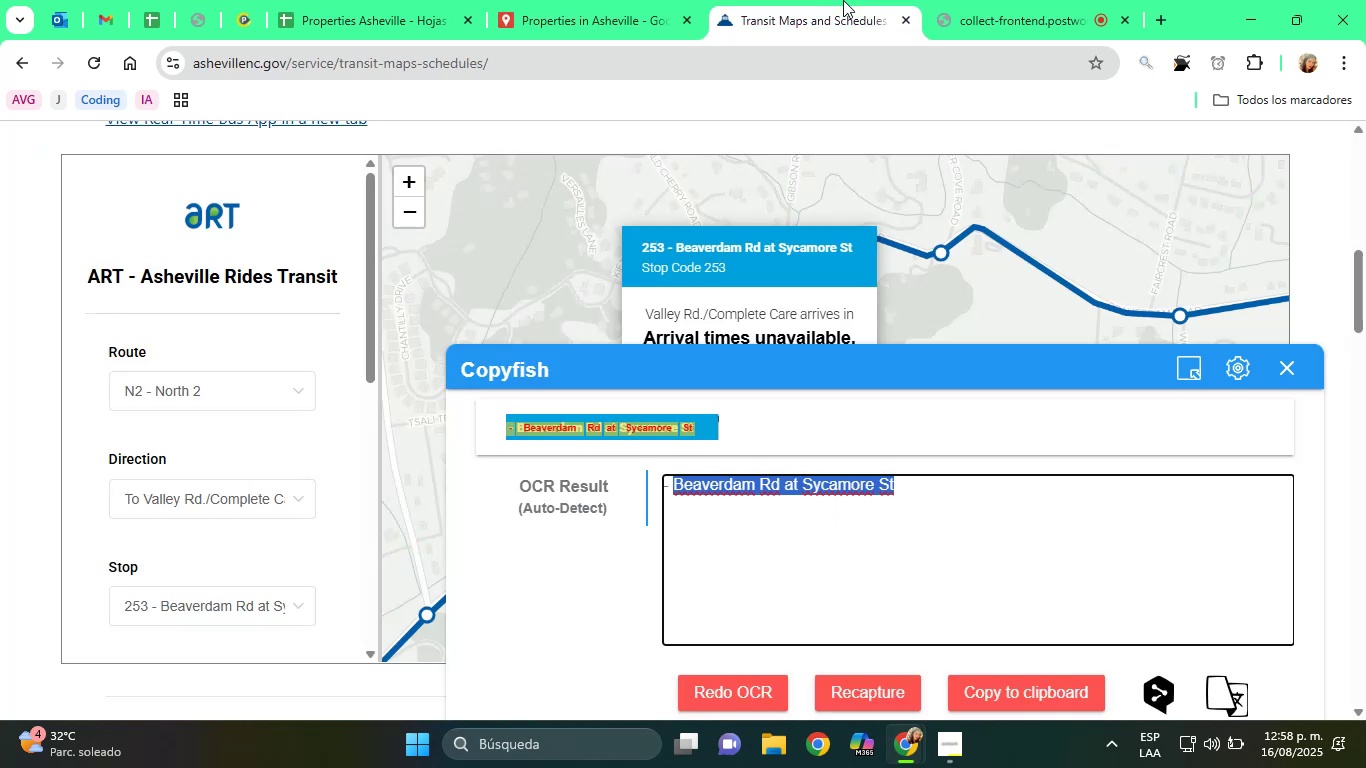 
left_click([621, 0])
 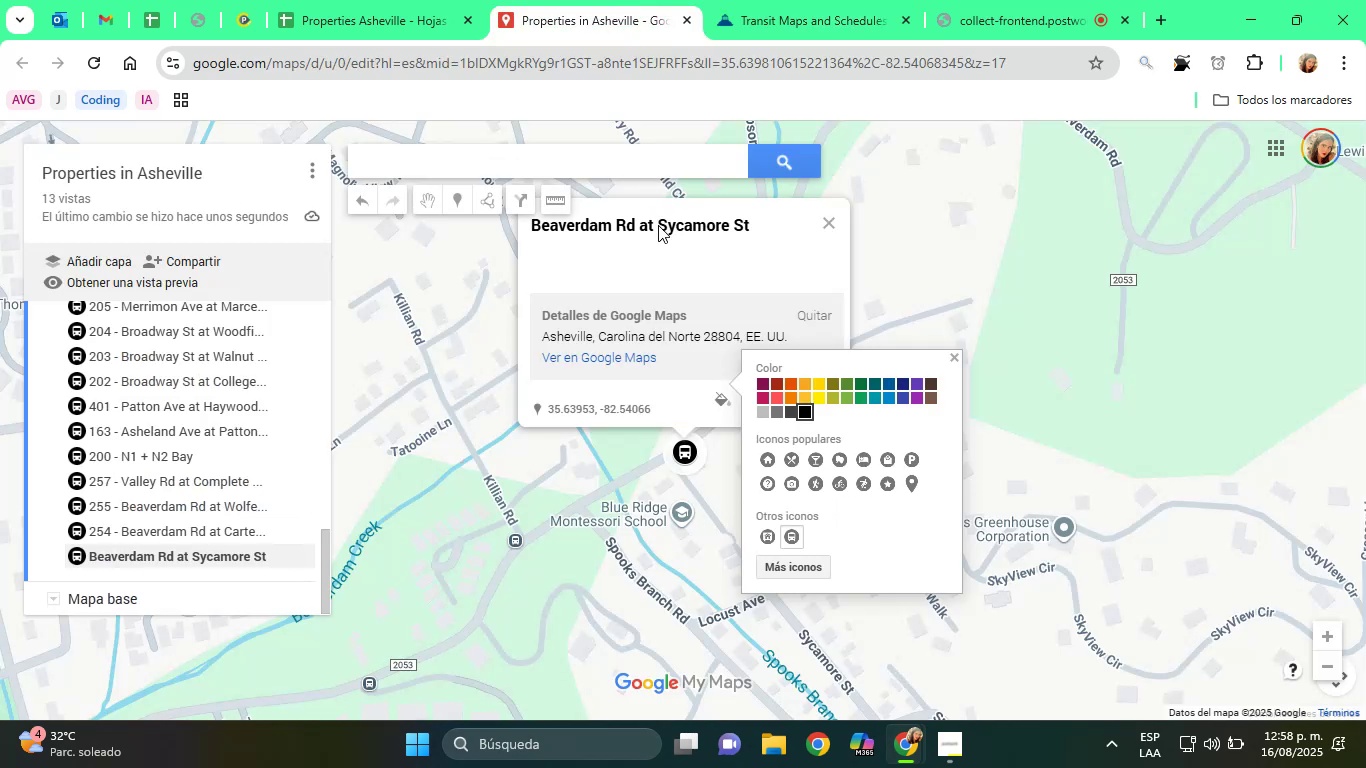 
left_click([663, 234])
 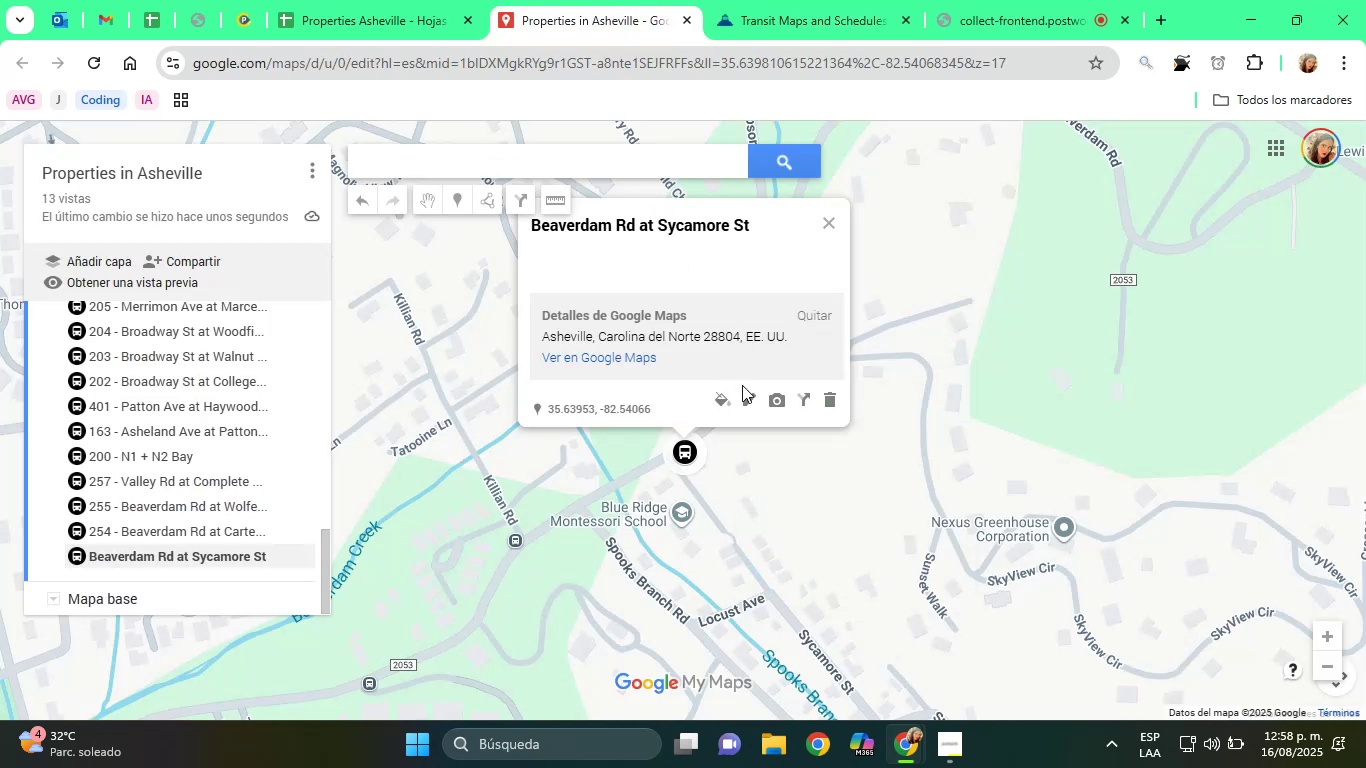 
left_click([748, 397])
 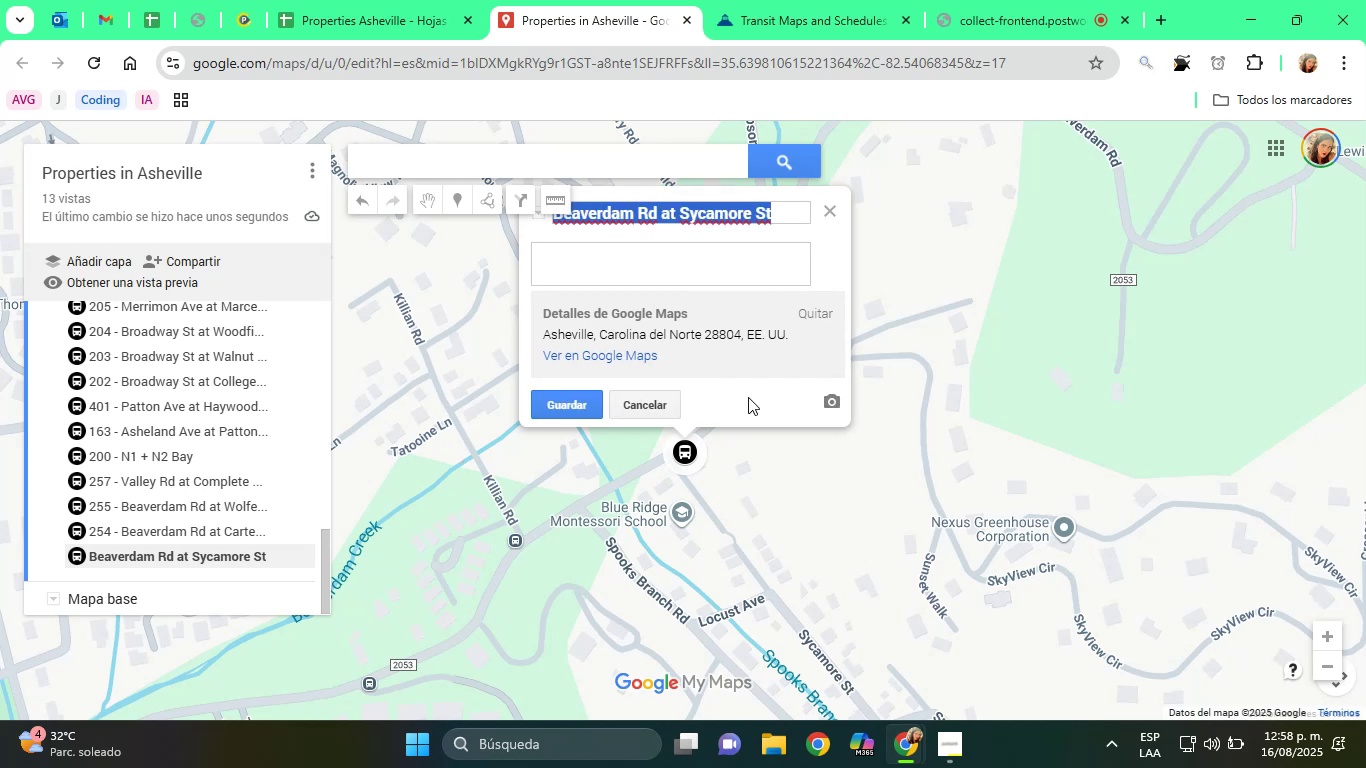 
type([Home]253 - )
key(Tab)
type(Bus Stop)
 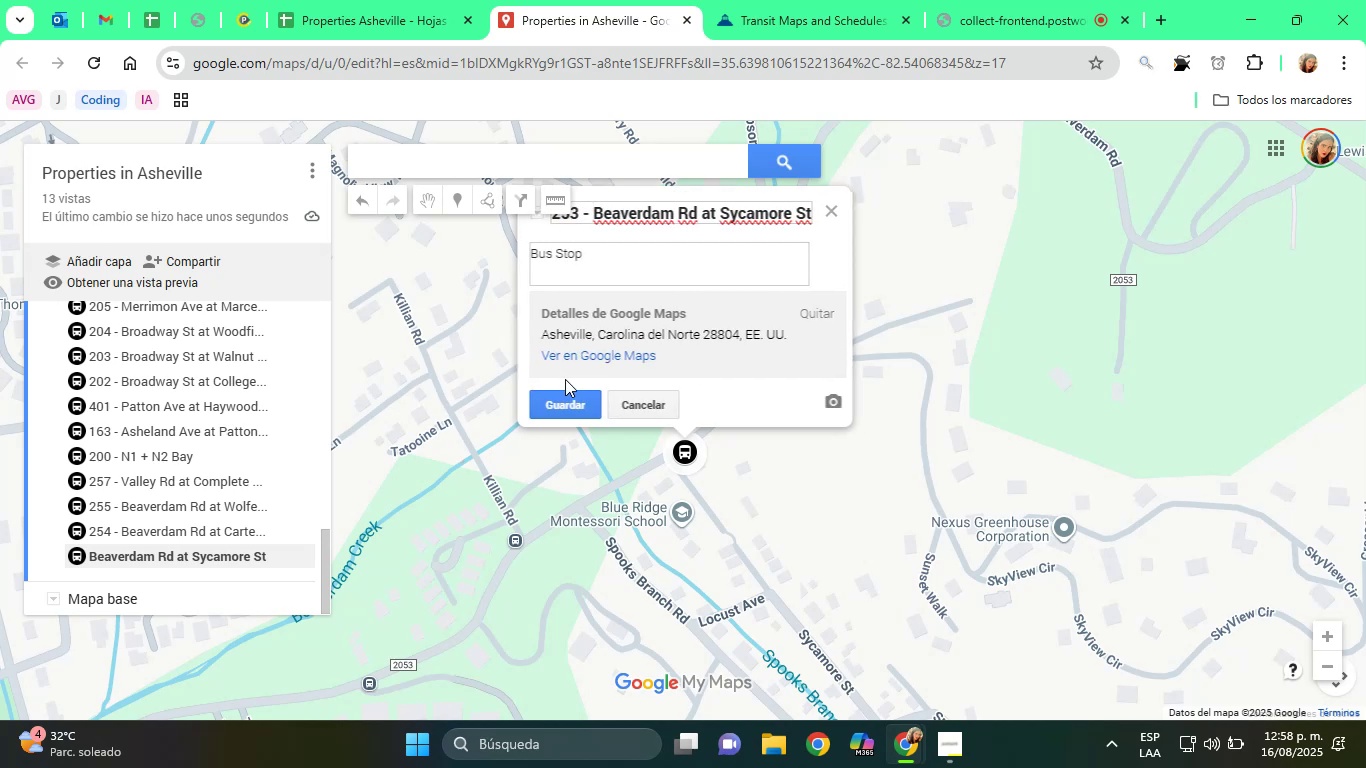 
left_click([556, 395])
 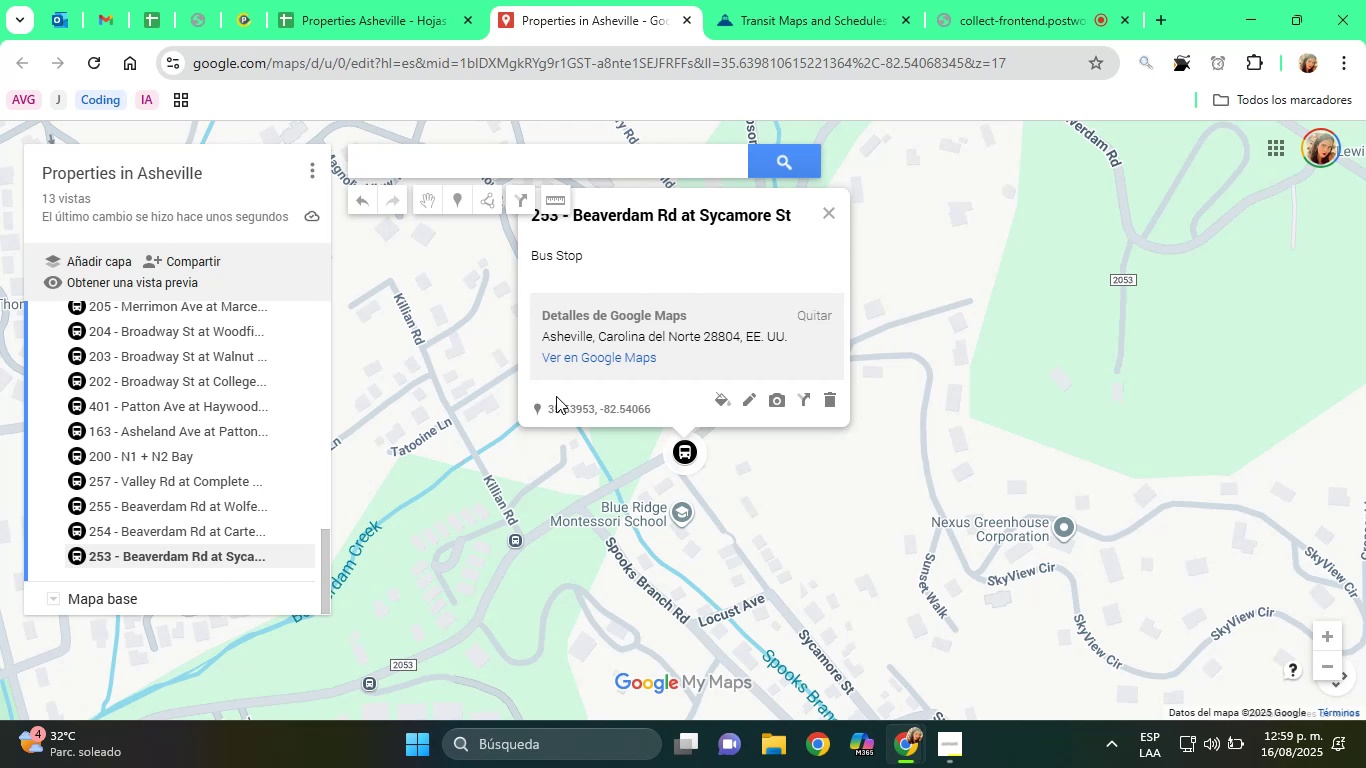 
wait(27.72)
 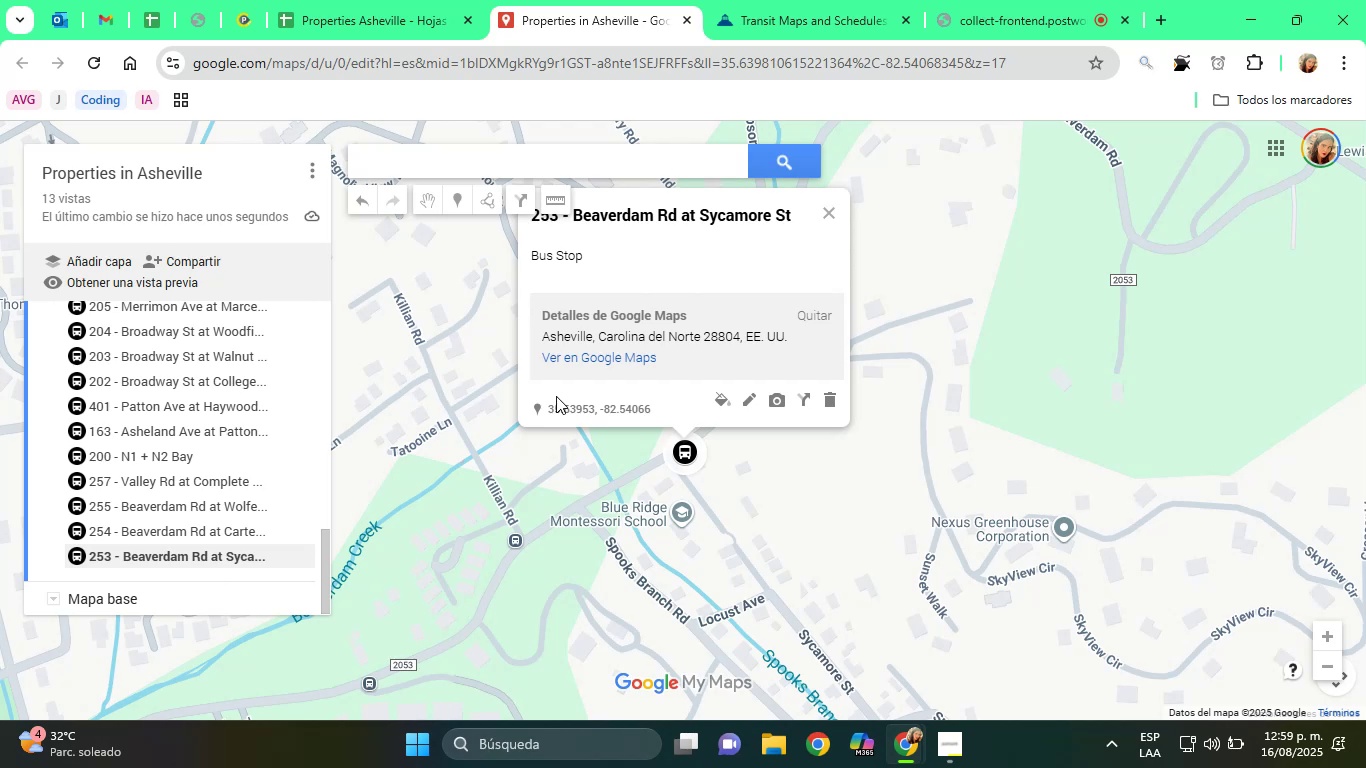 
left_click([821, 0])
 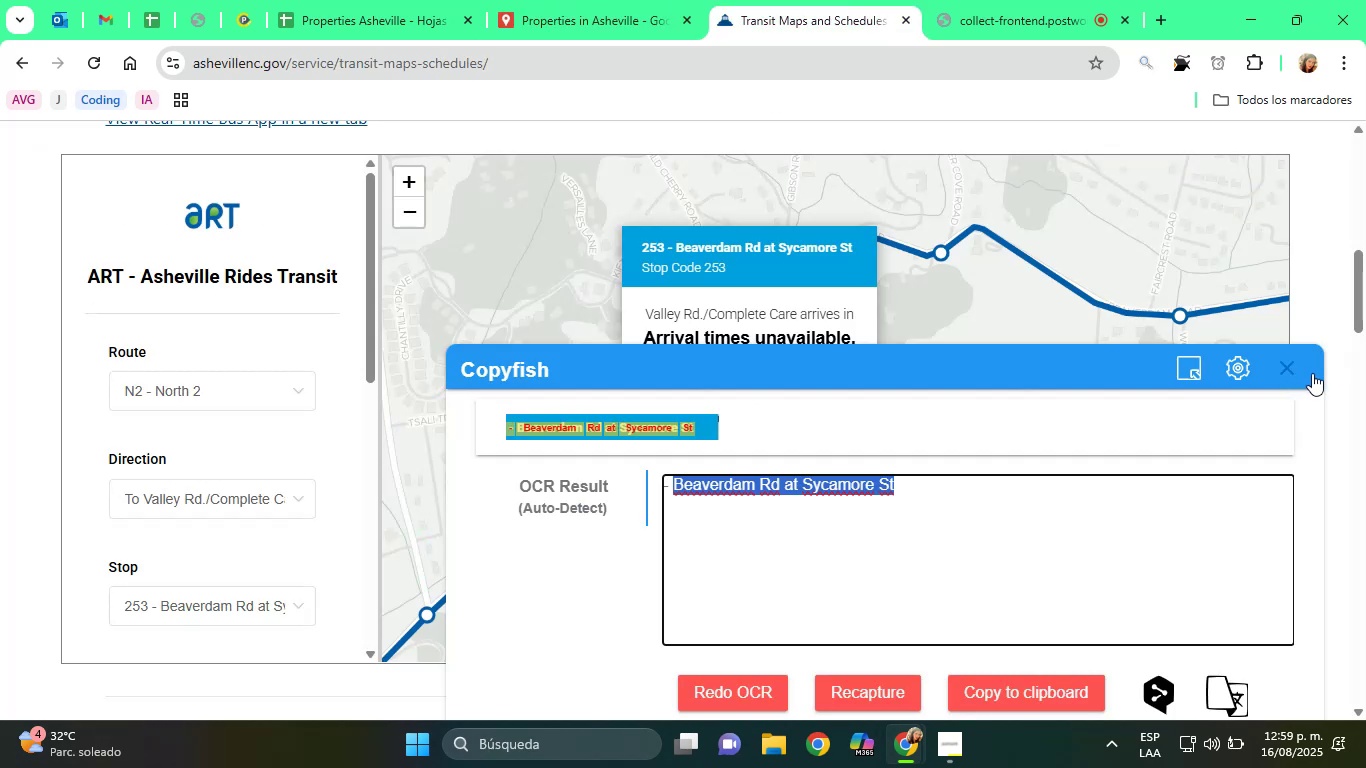 
left_click([1290, 370])
 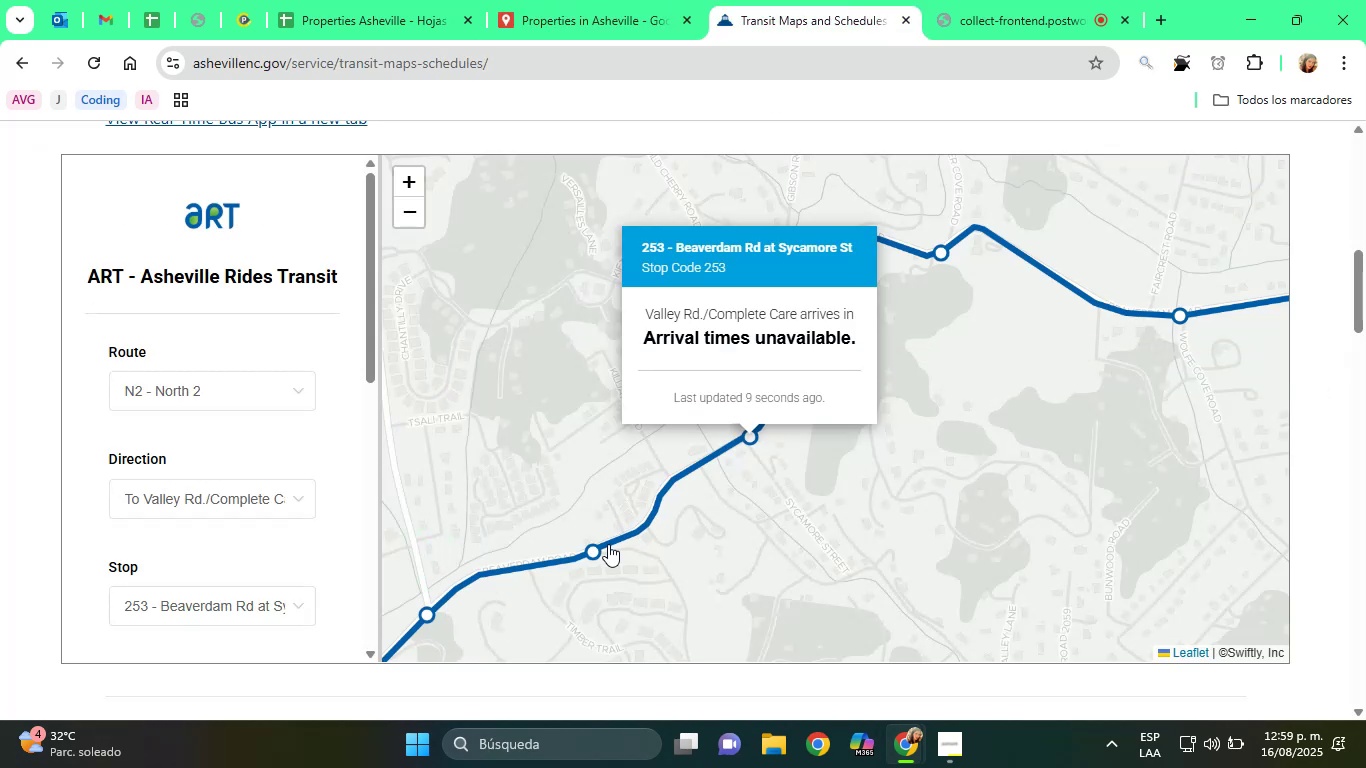 
left_click([594, 547])
 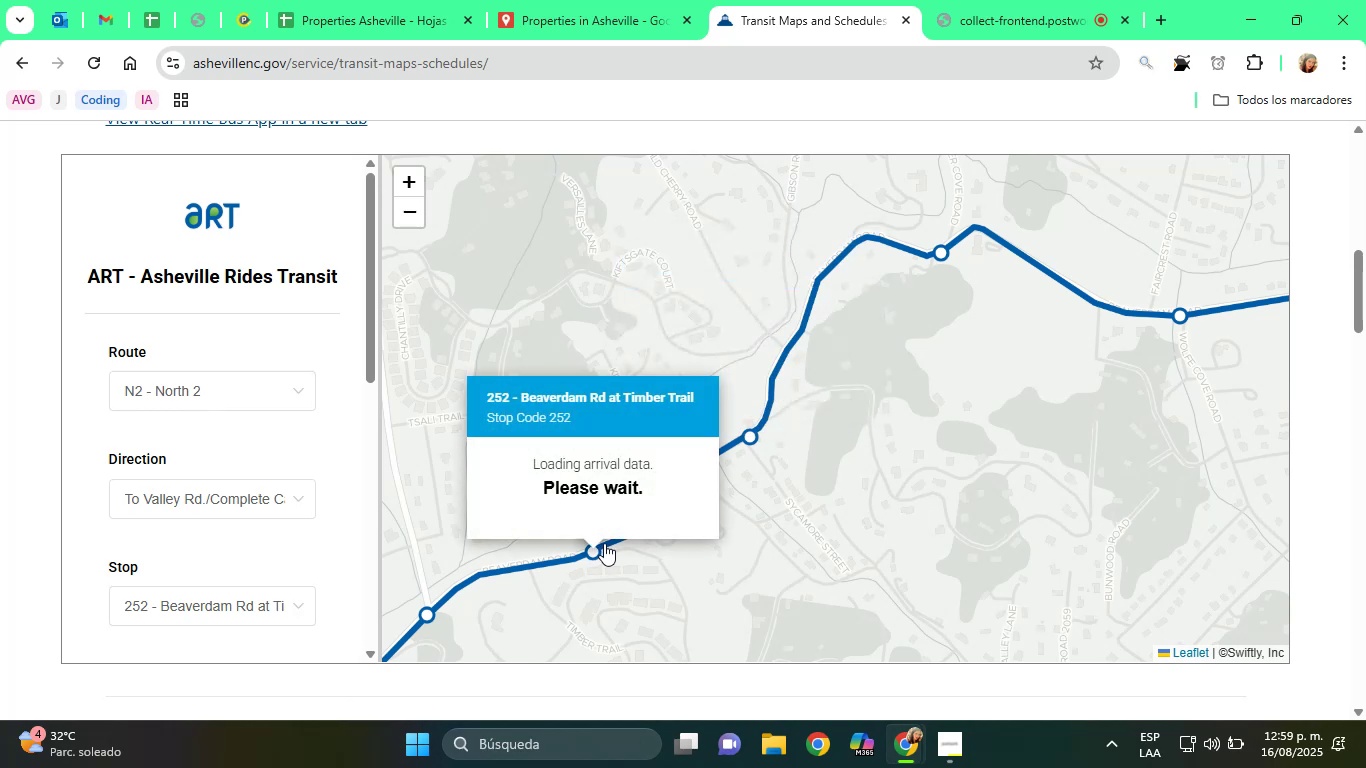 
left_click_drag(start_coordinate=[697, 541], to_coordinate=[793, 506])
 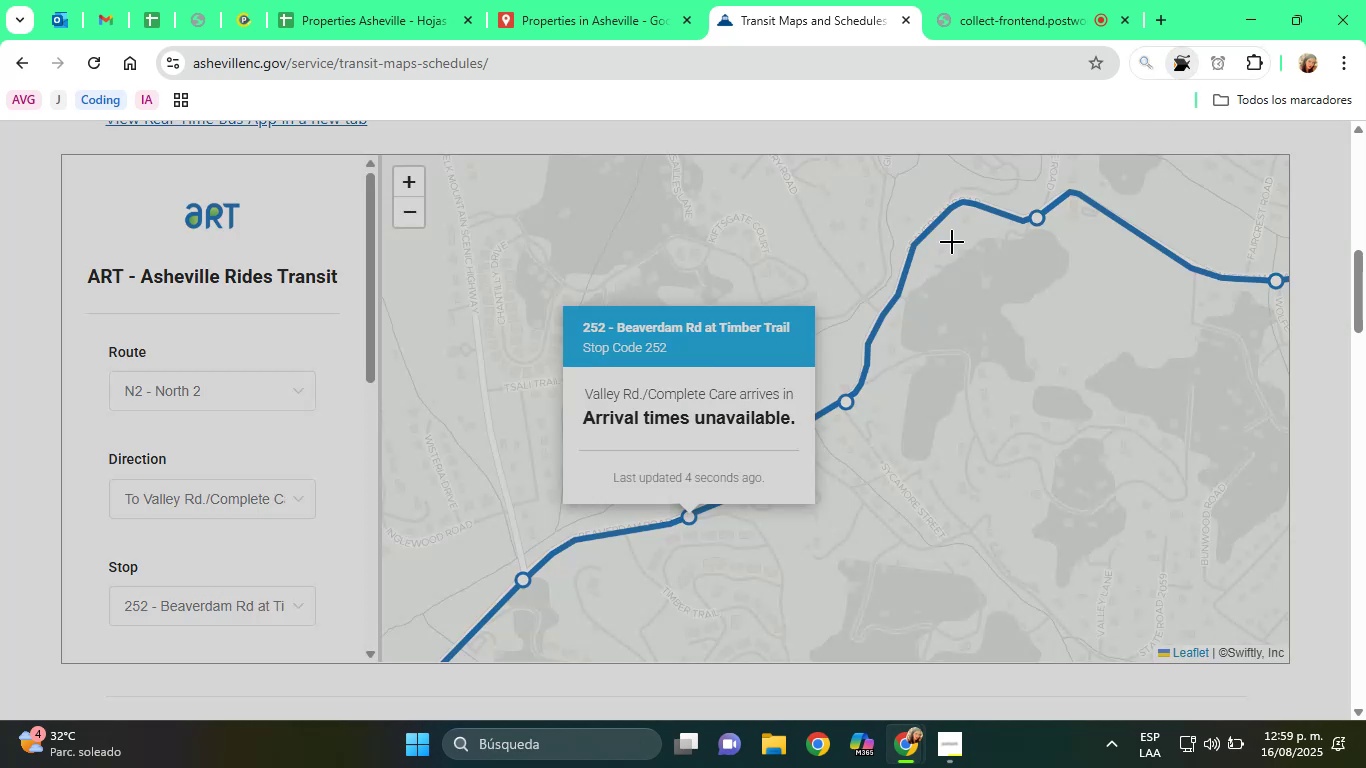 
left_click_drag(start_coordinate=[611, 314], to_coordinate=[803, 340])
 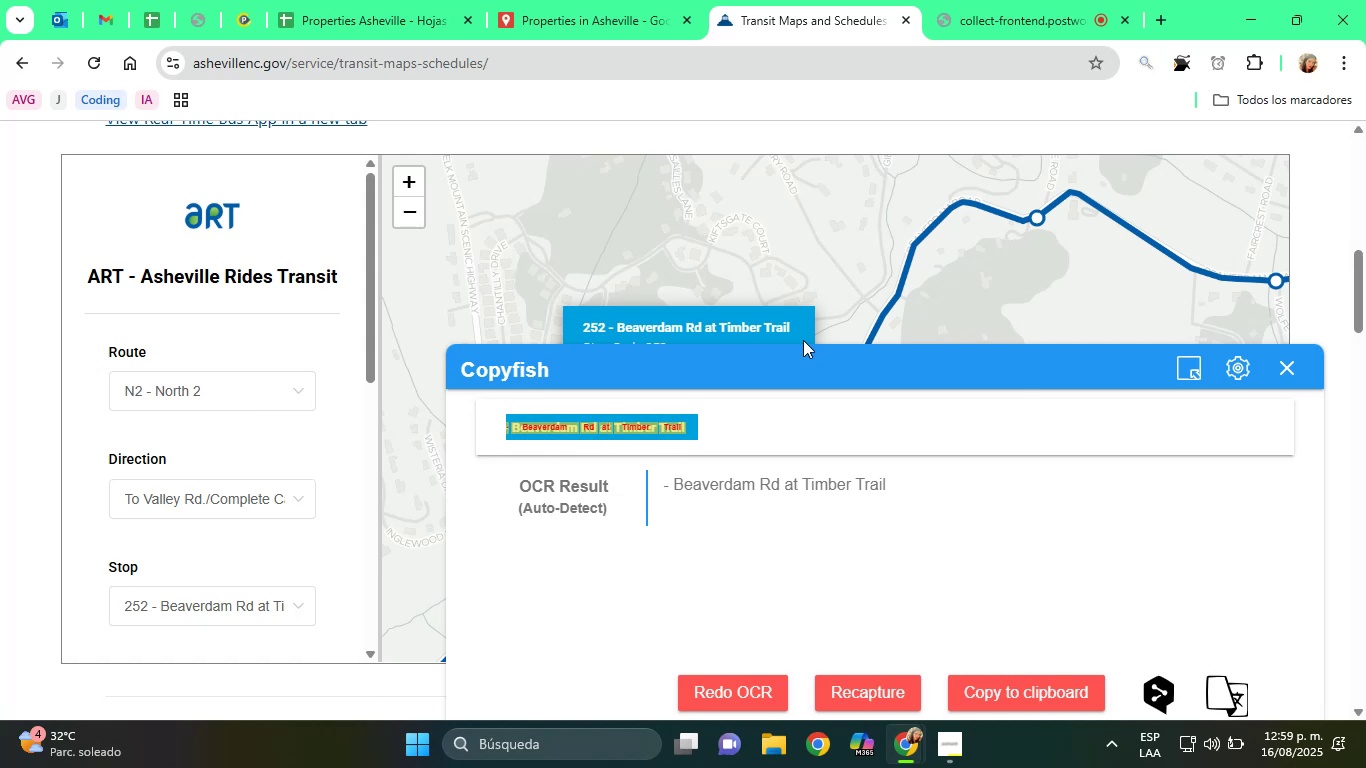 
wait(29.65)
 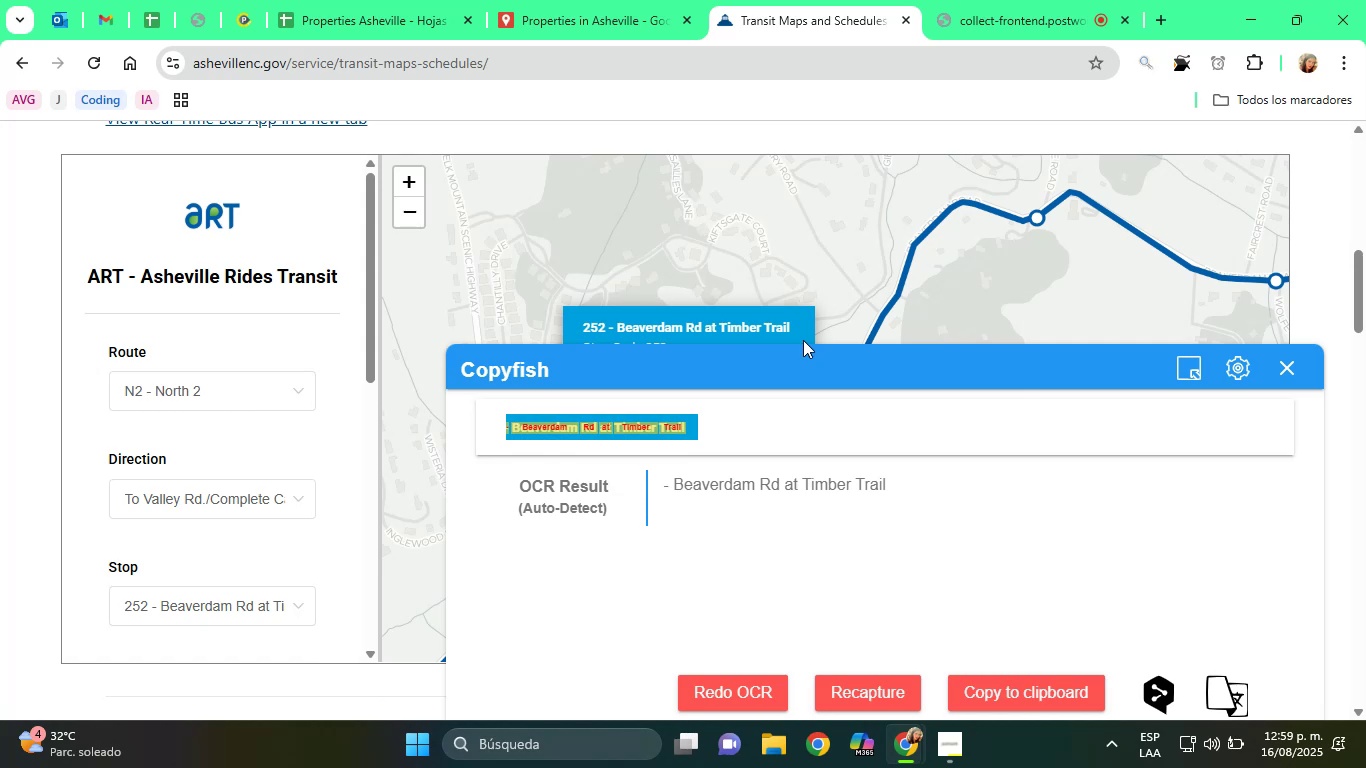 
left_click_drag(start_coordinate=[906, 476], to_coordinate=[677, 481])
 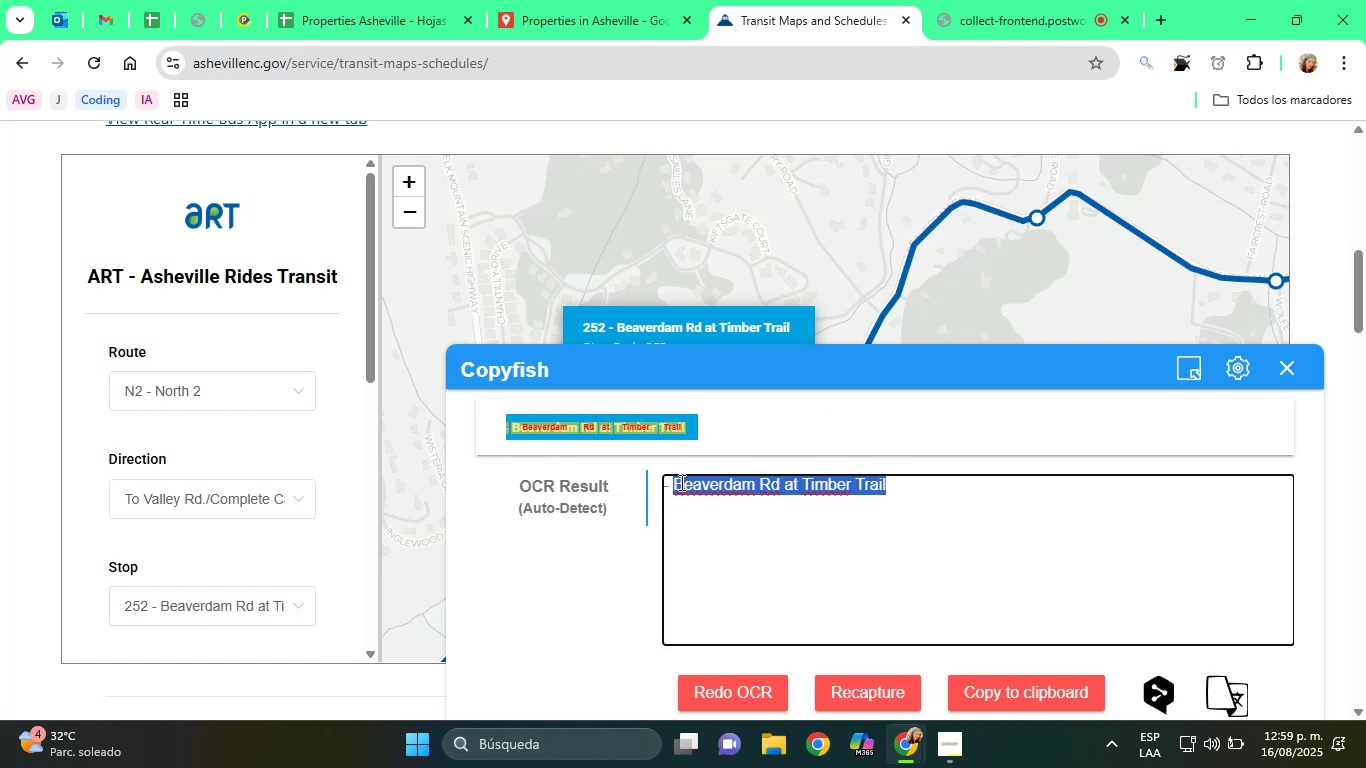 
right_click([683, 482])
 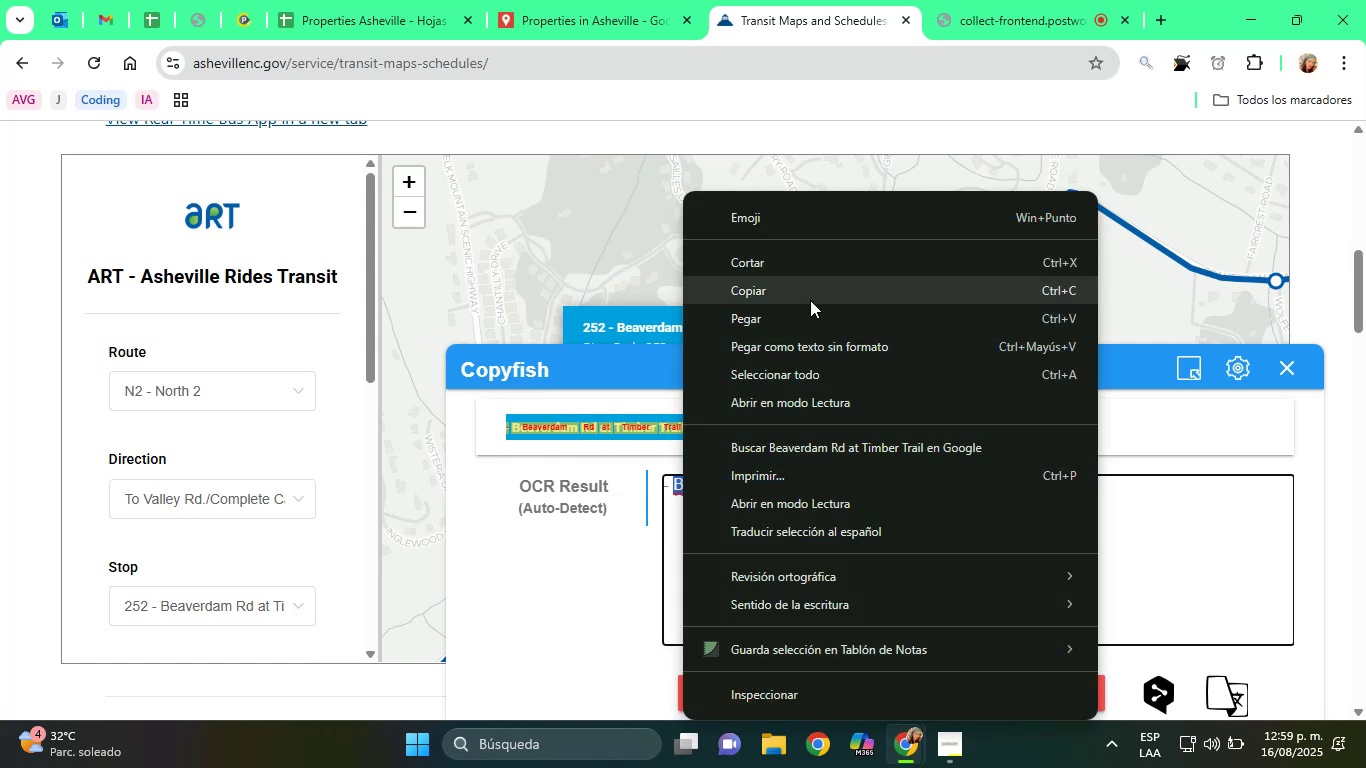 
left_click([805, 296])
 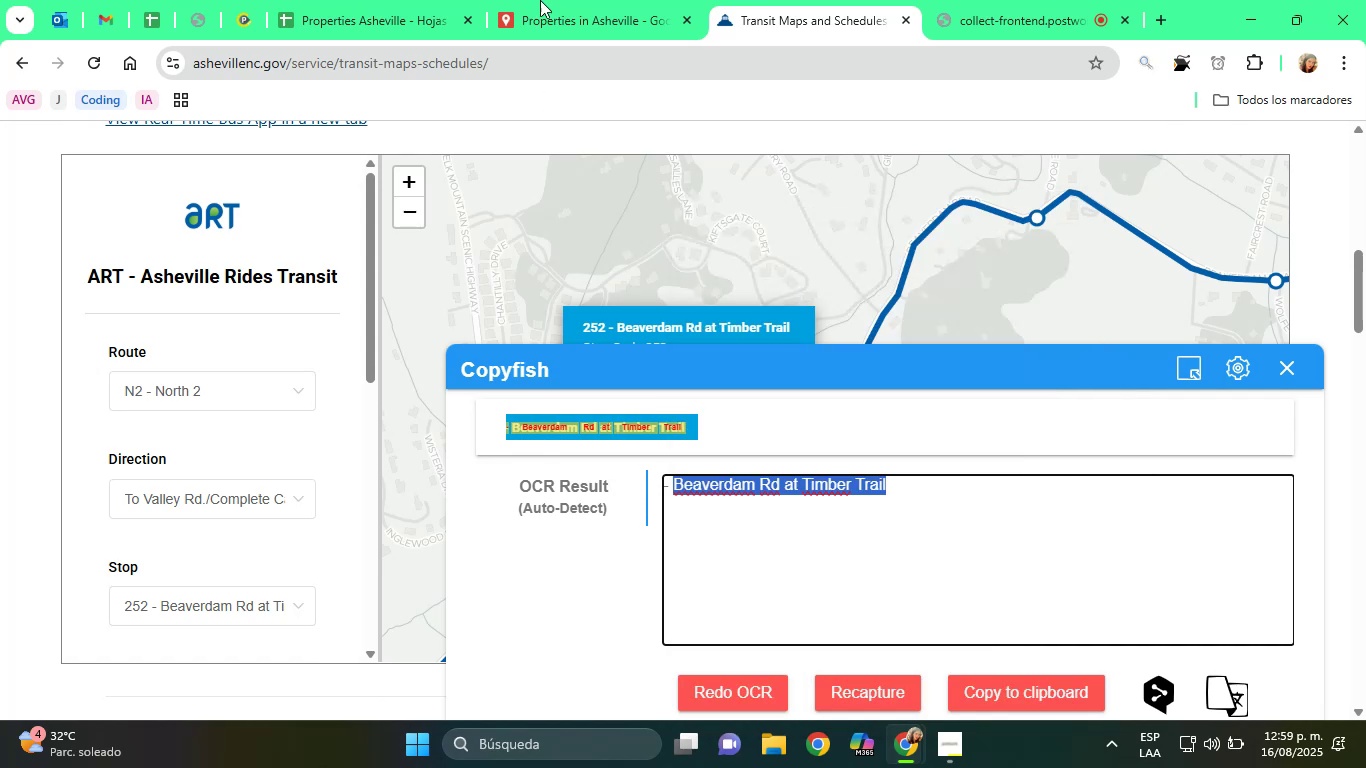 
left_click([549, 0])
 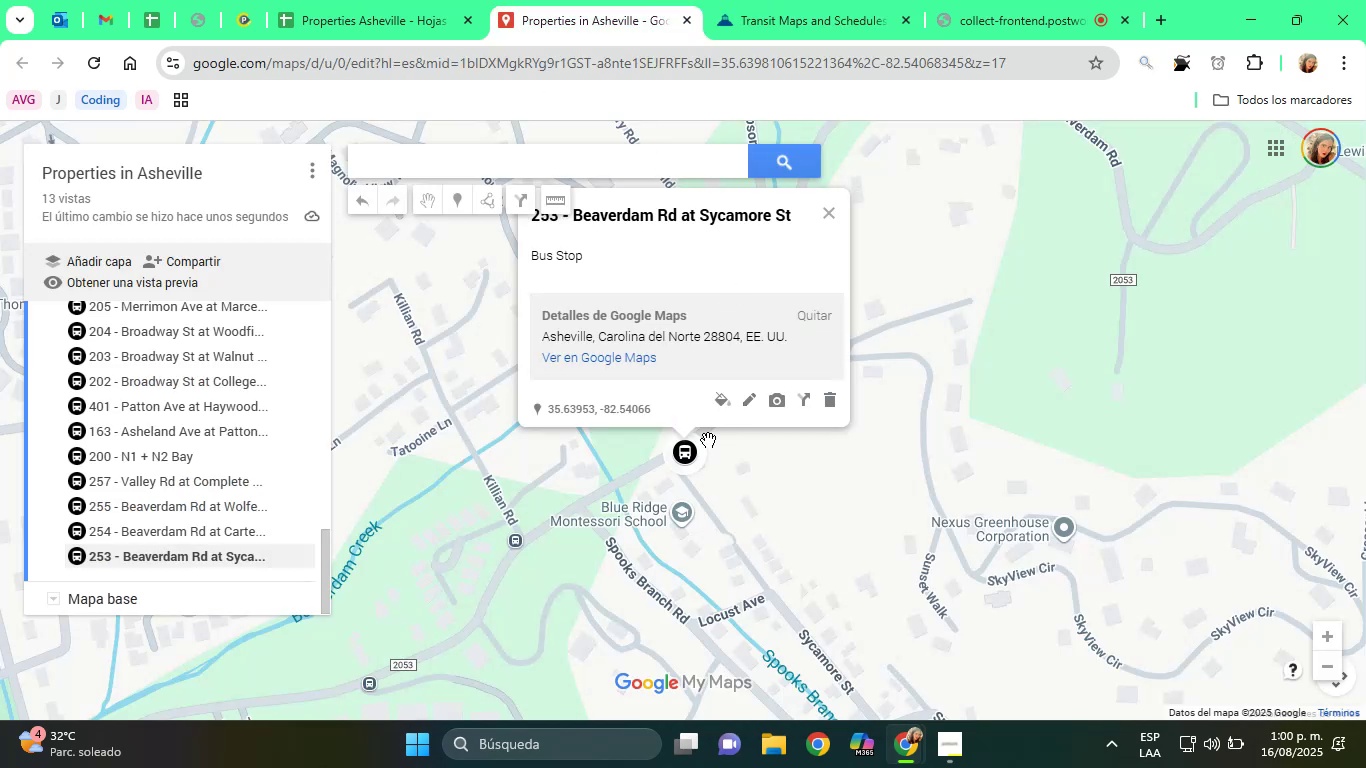 
right_click([562, 165])
 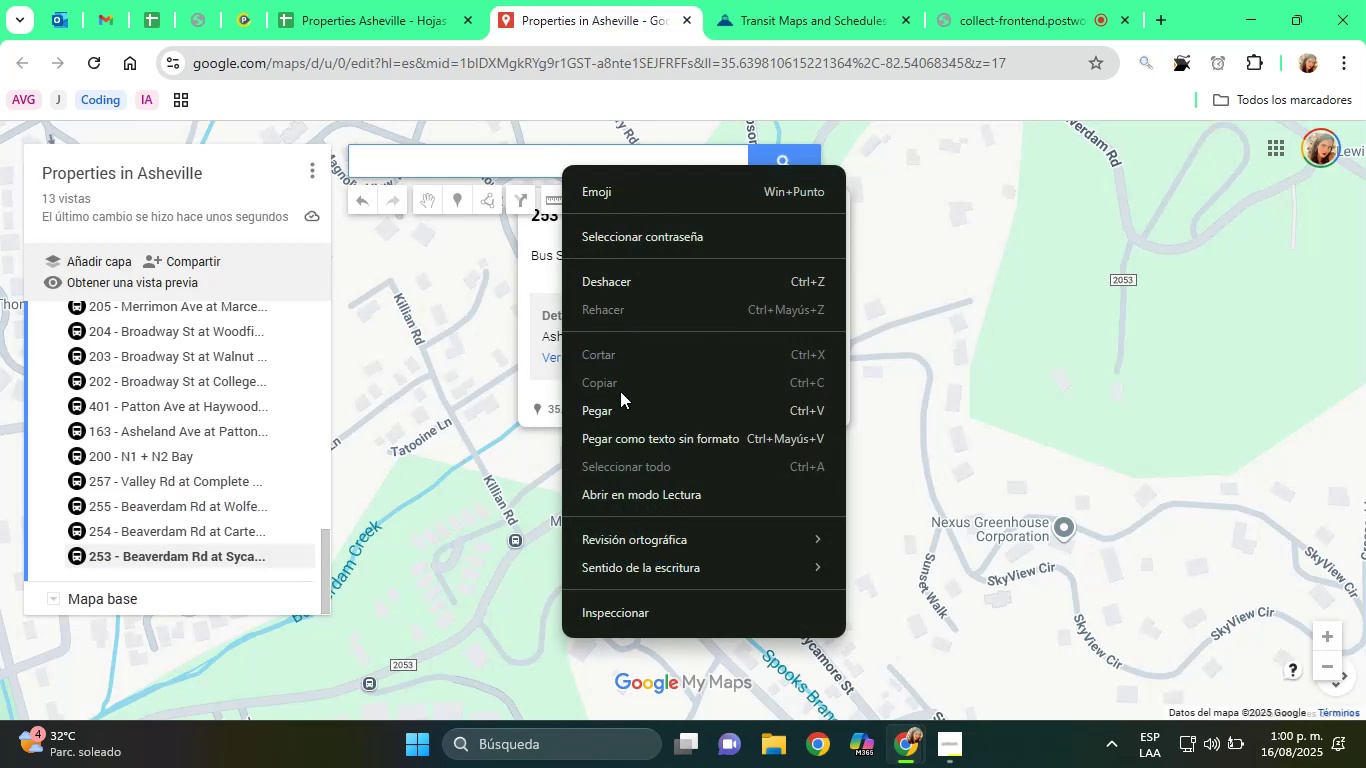 
left_click([629, 402])
 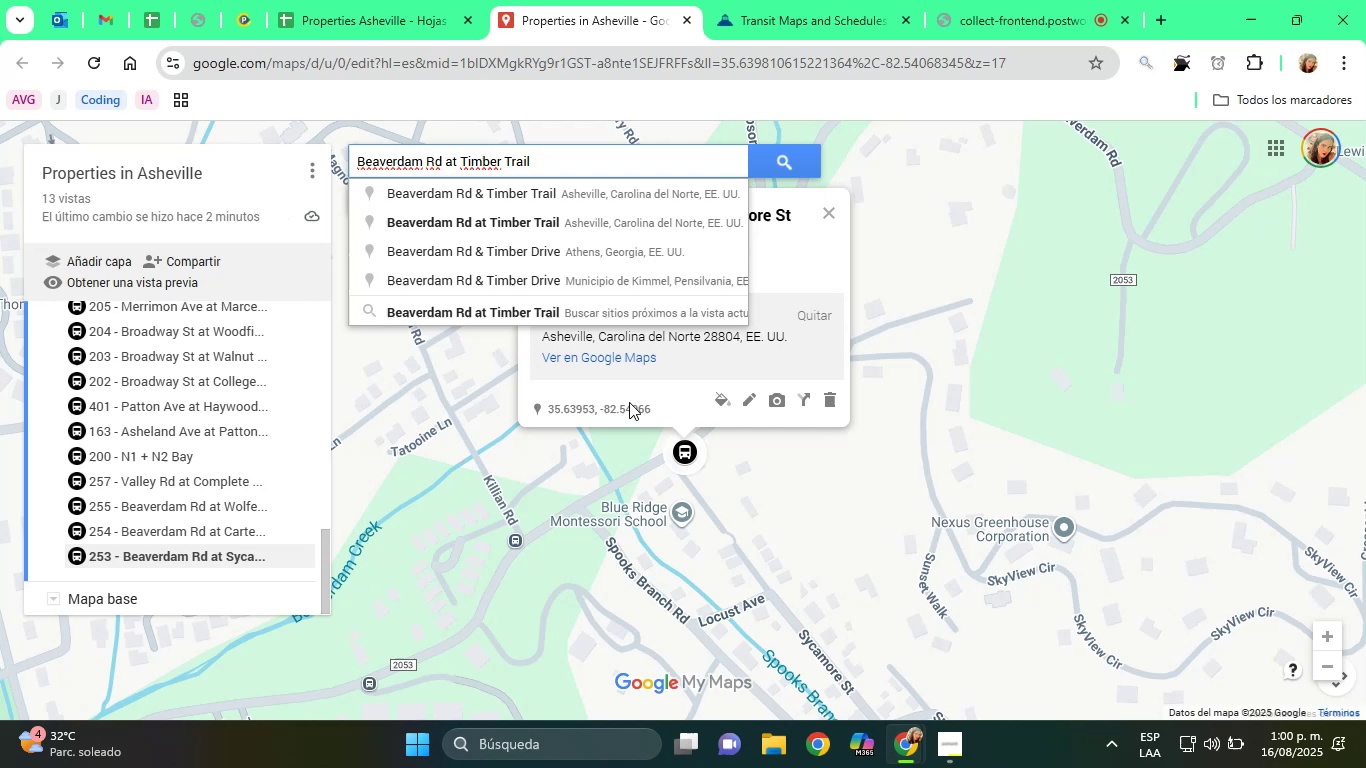 
wait(20.97)
 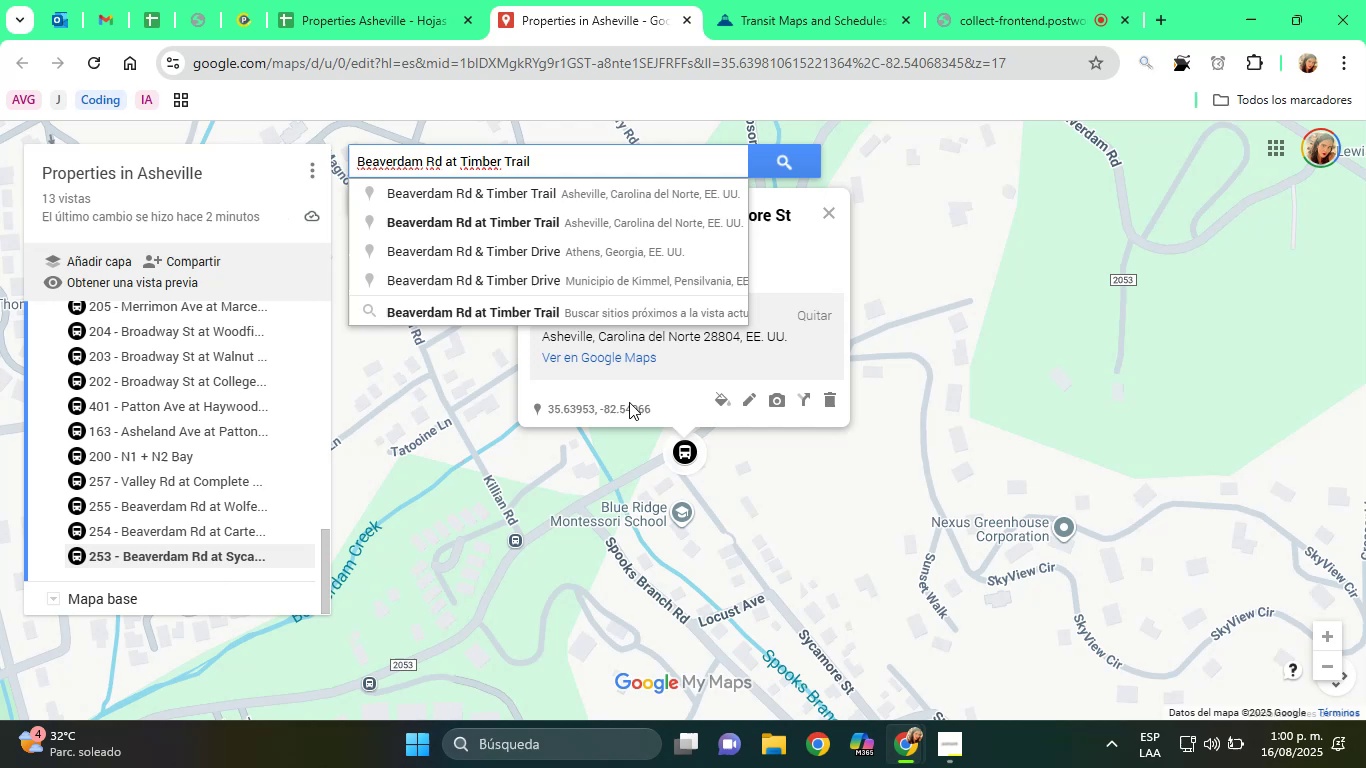 
left_click([581, 232])
 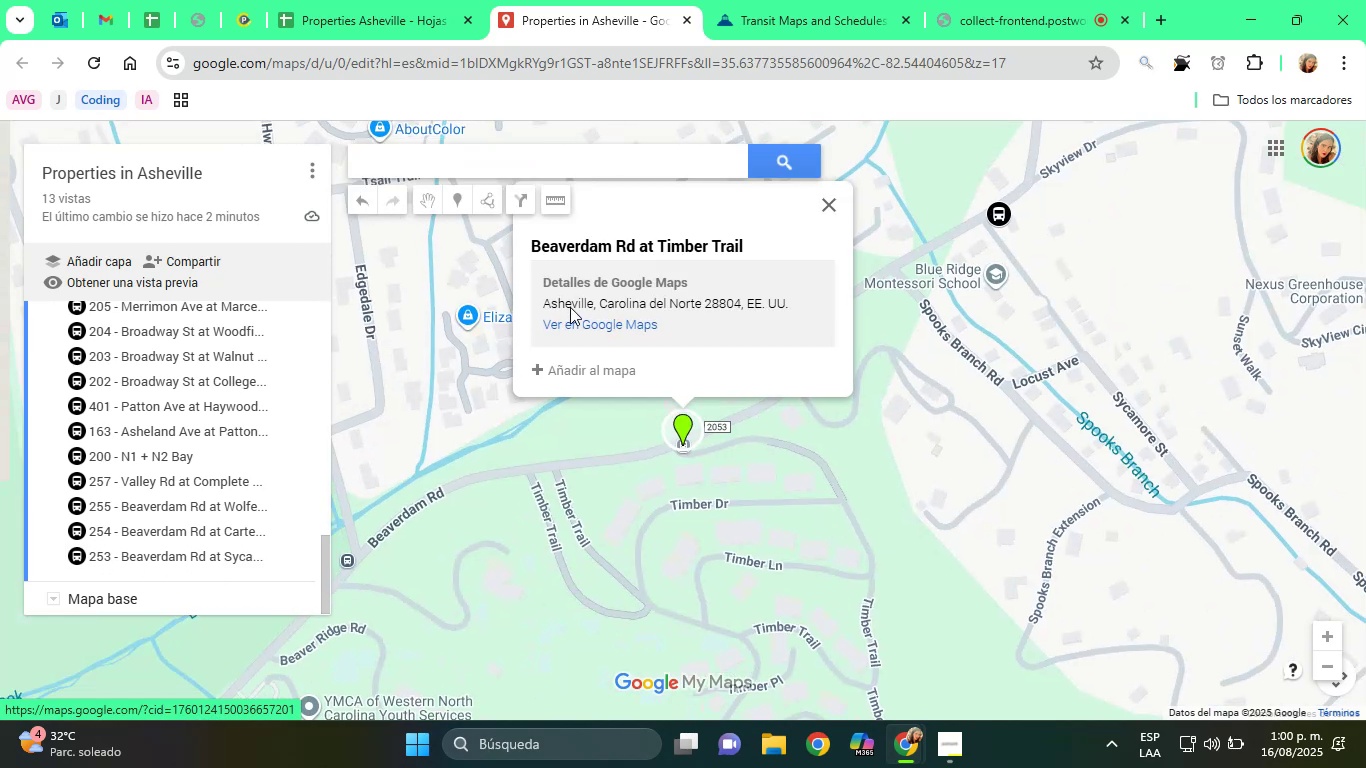 
left_click([590, 366])
 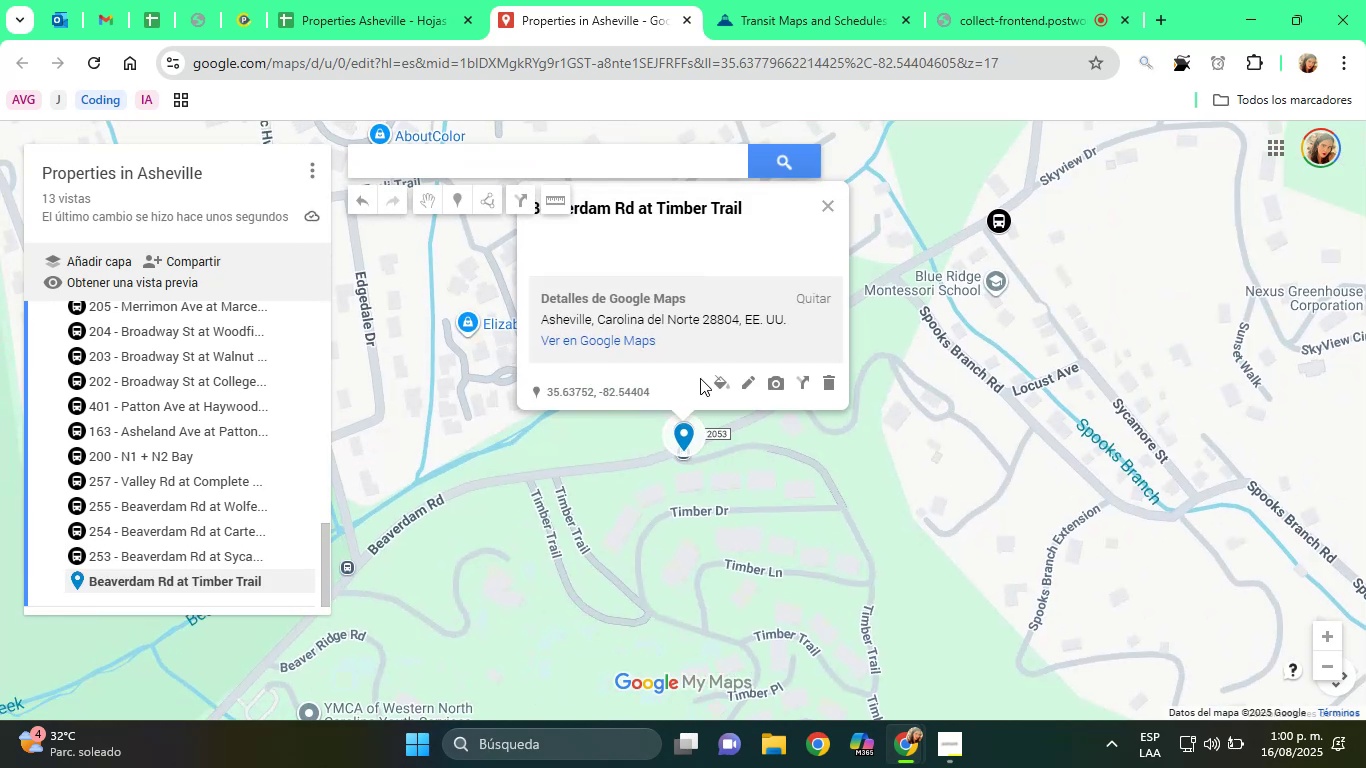 
left_click([718, 381])
 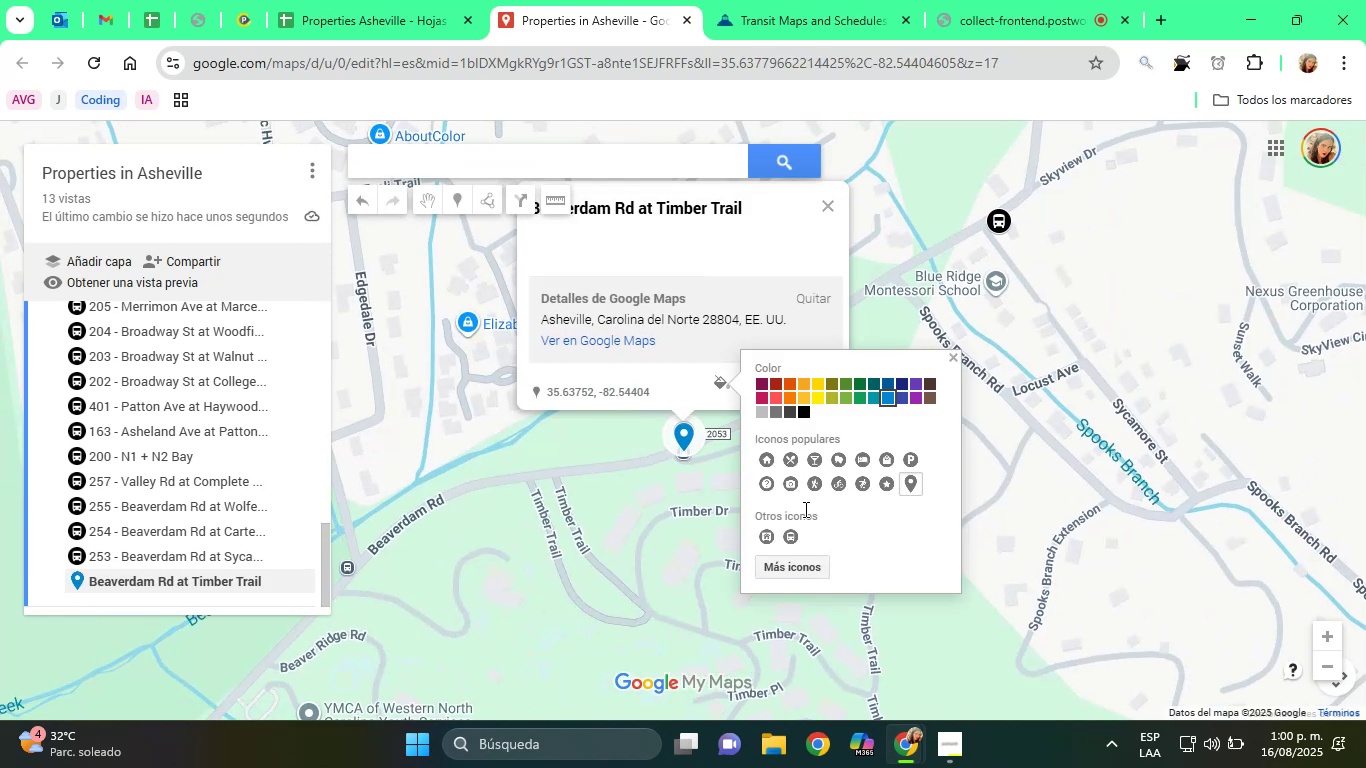 
left_click([791, 538])
 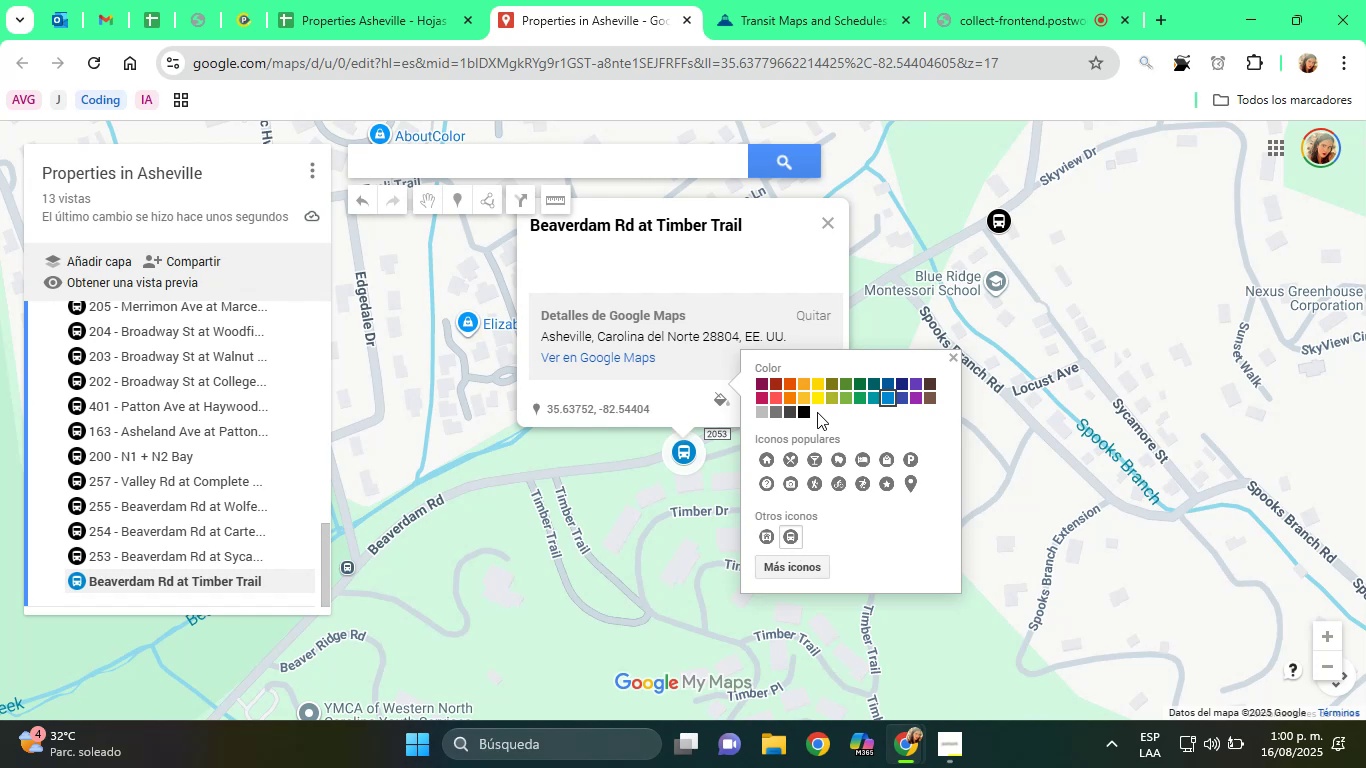 
left_click([805, 412])
 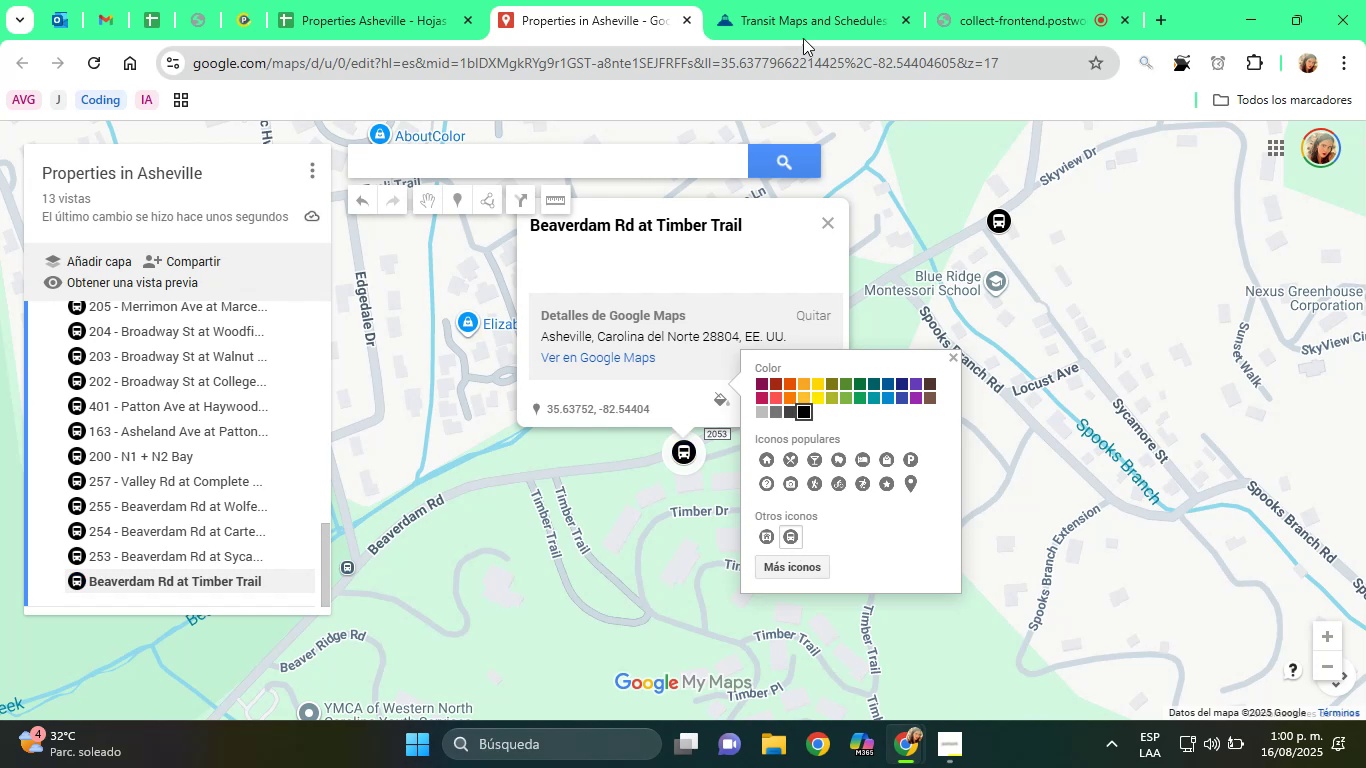 
left_click([807, 12])
 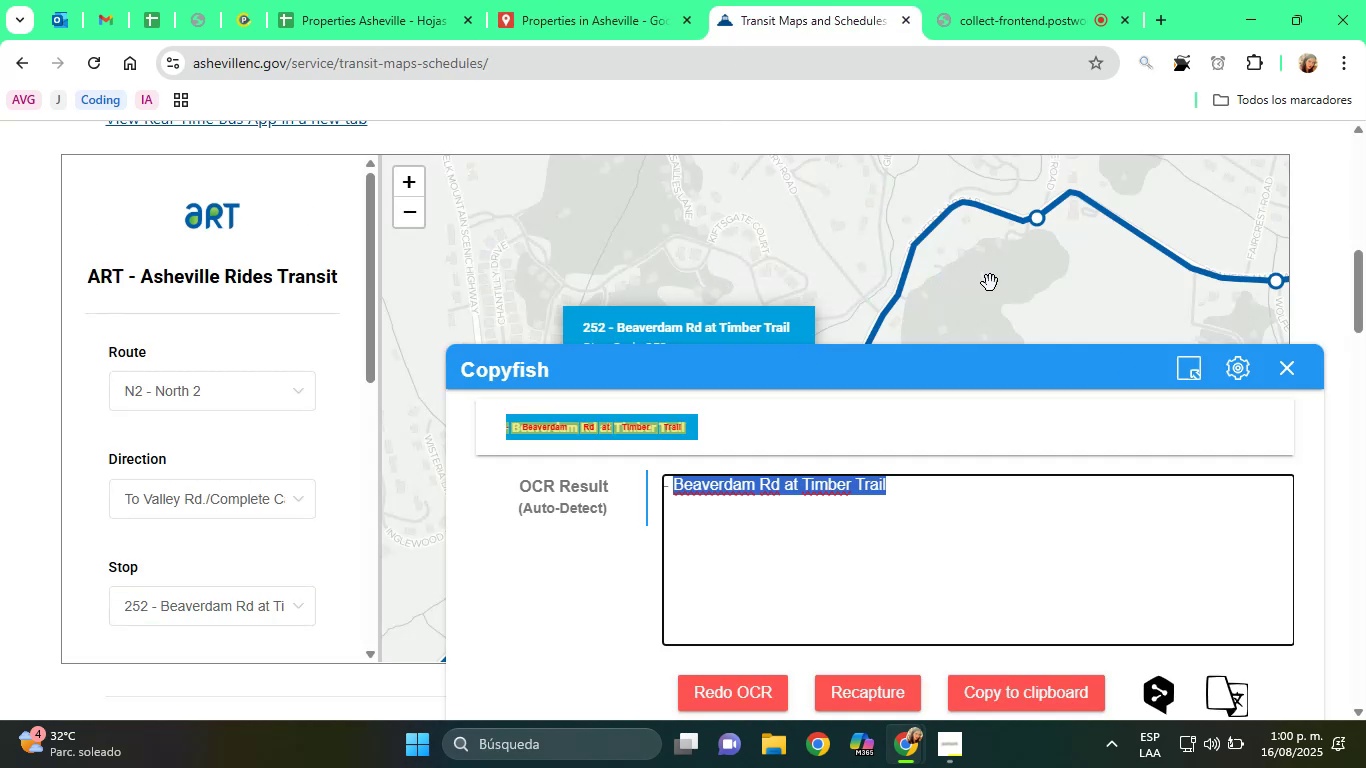 
left_click([600, 0])
 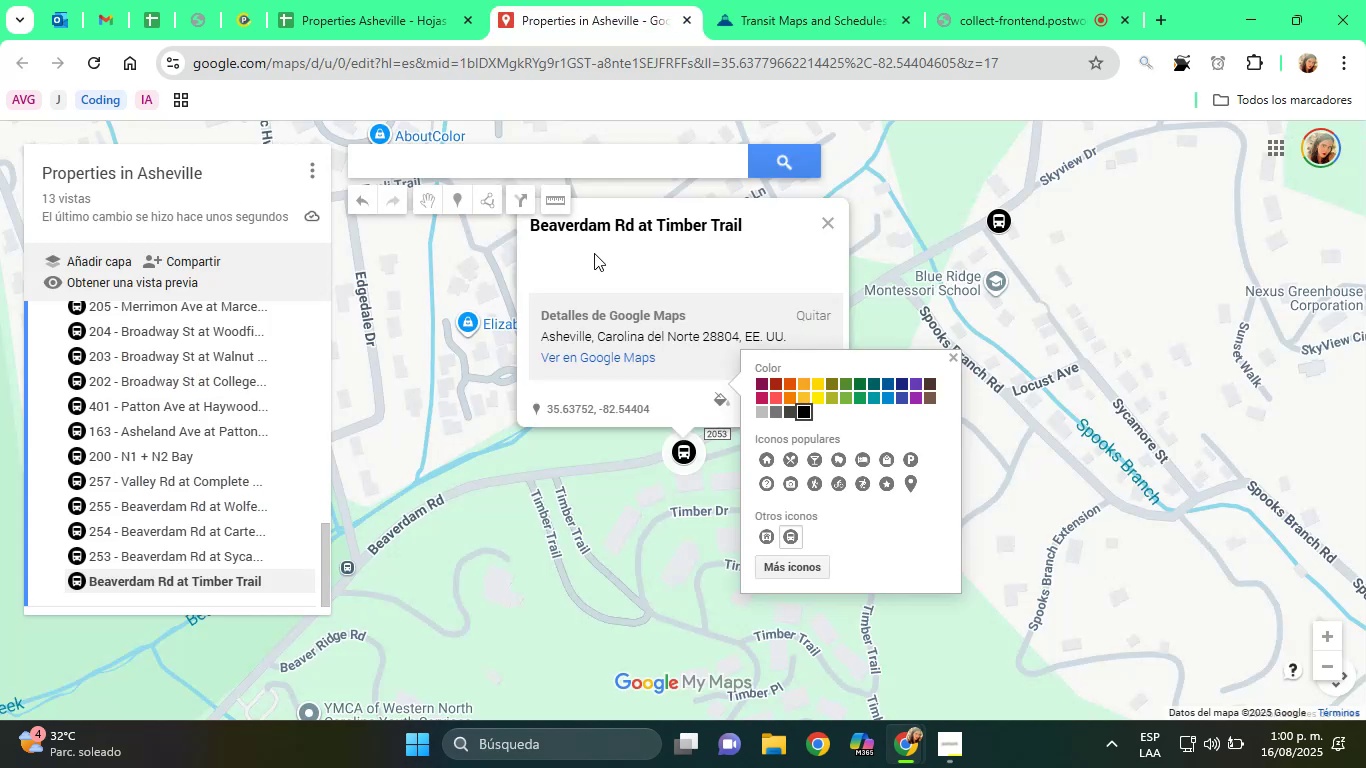 
left_click([592, 244])
 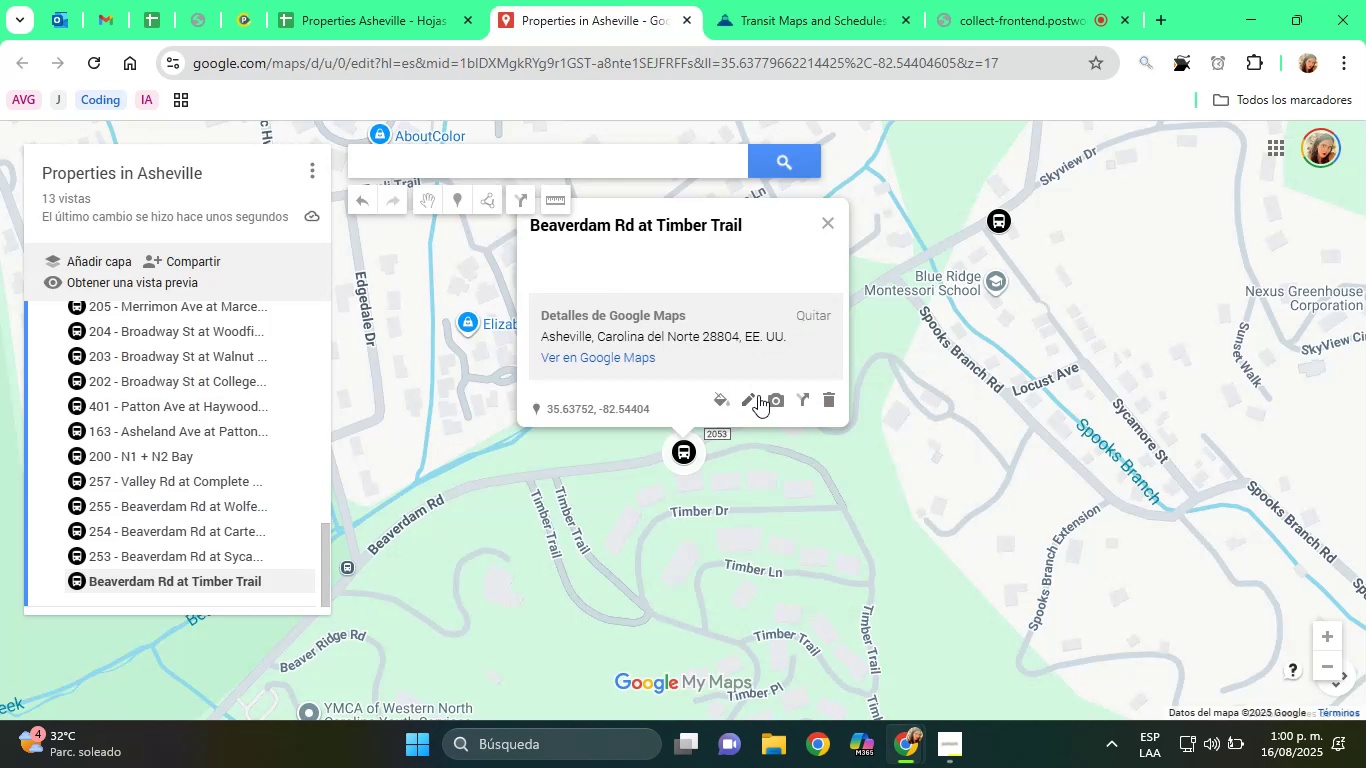 
left_click([754, 393])
 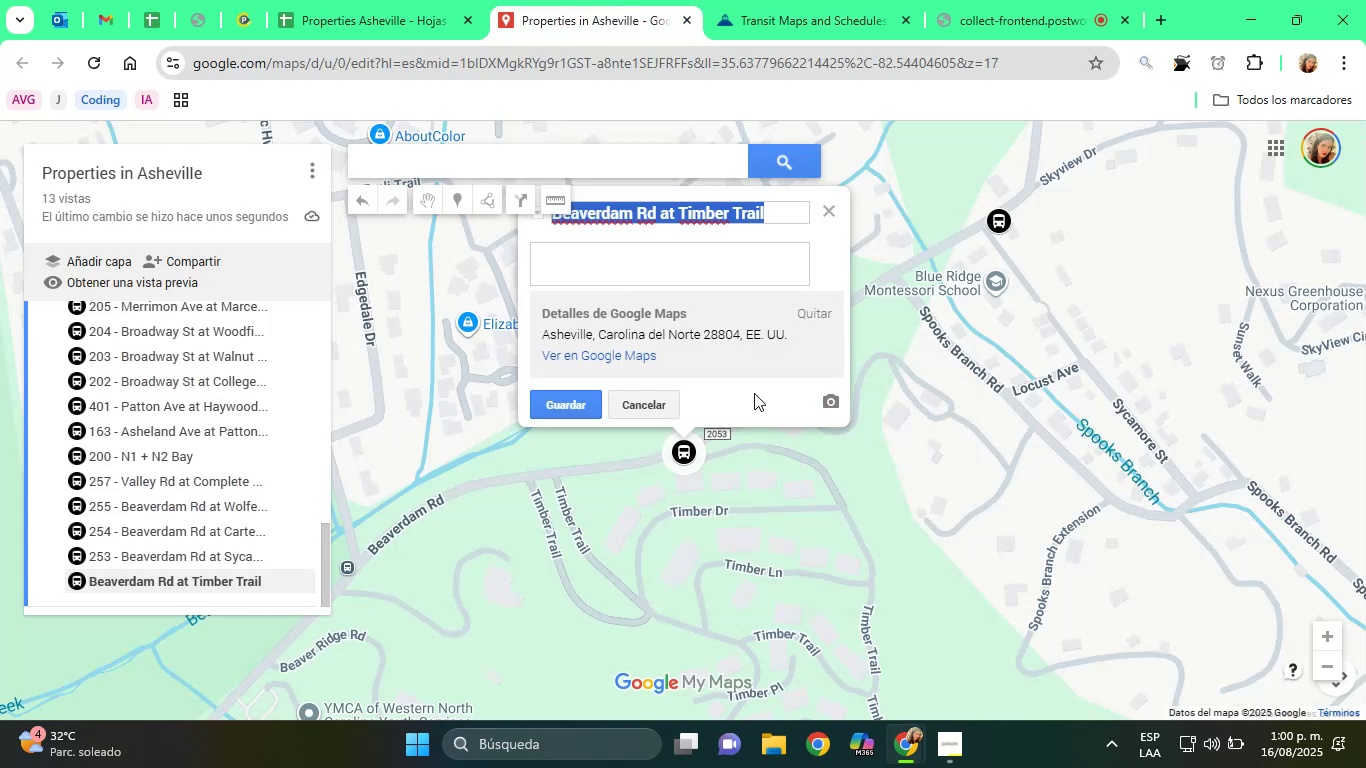 
type([Home]252 - )
 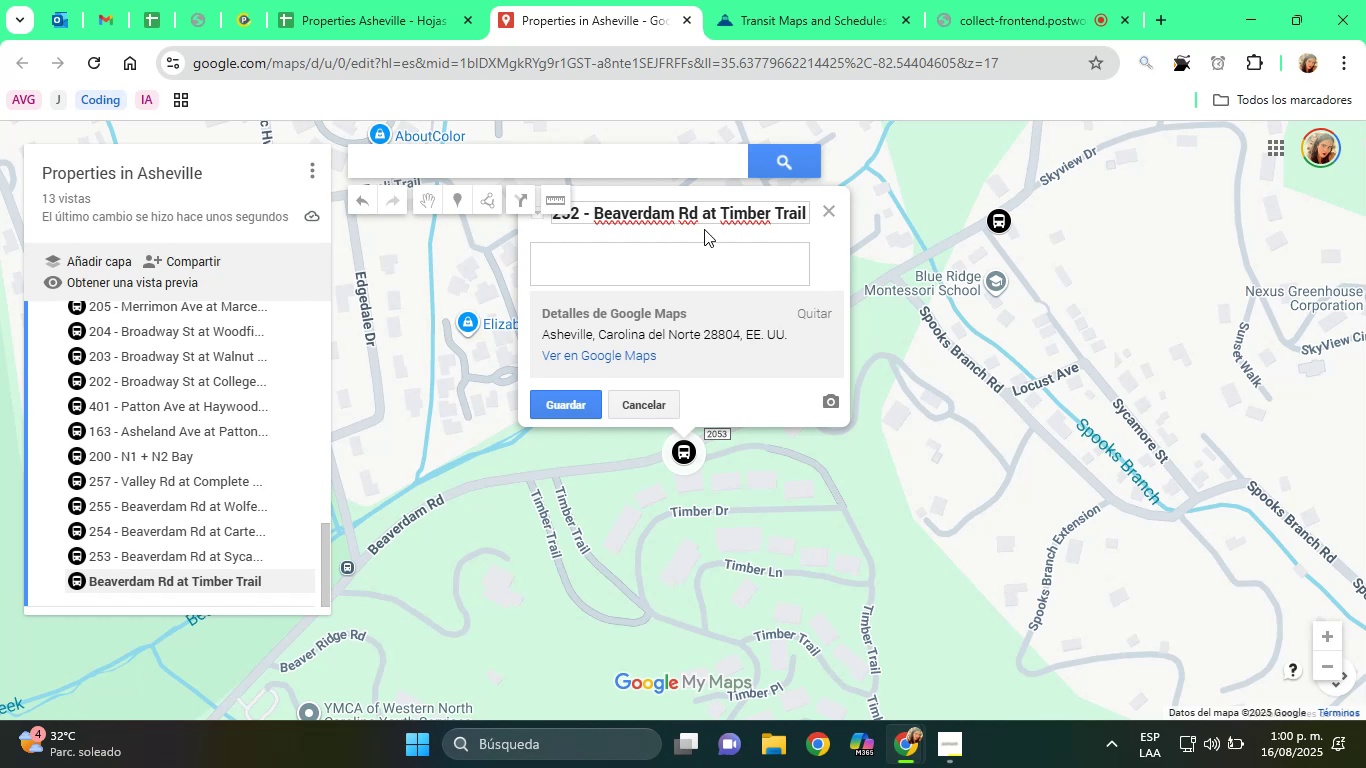 
left_click([635, 239])
 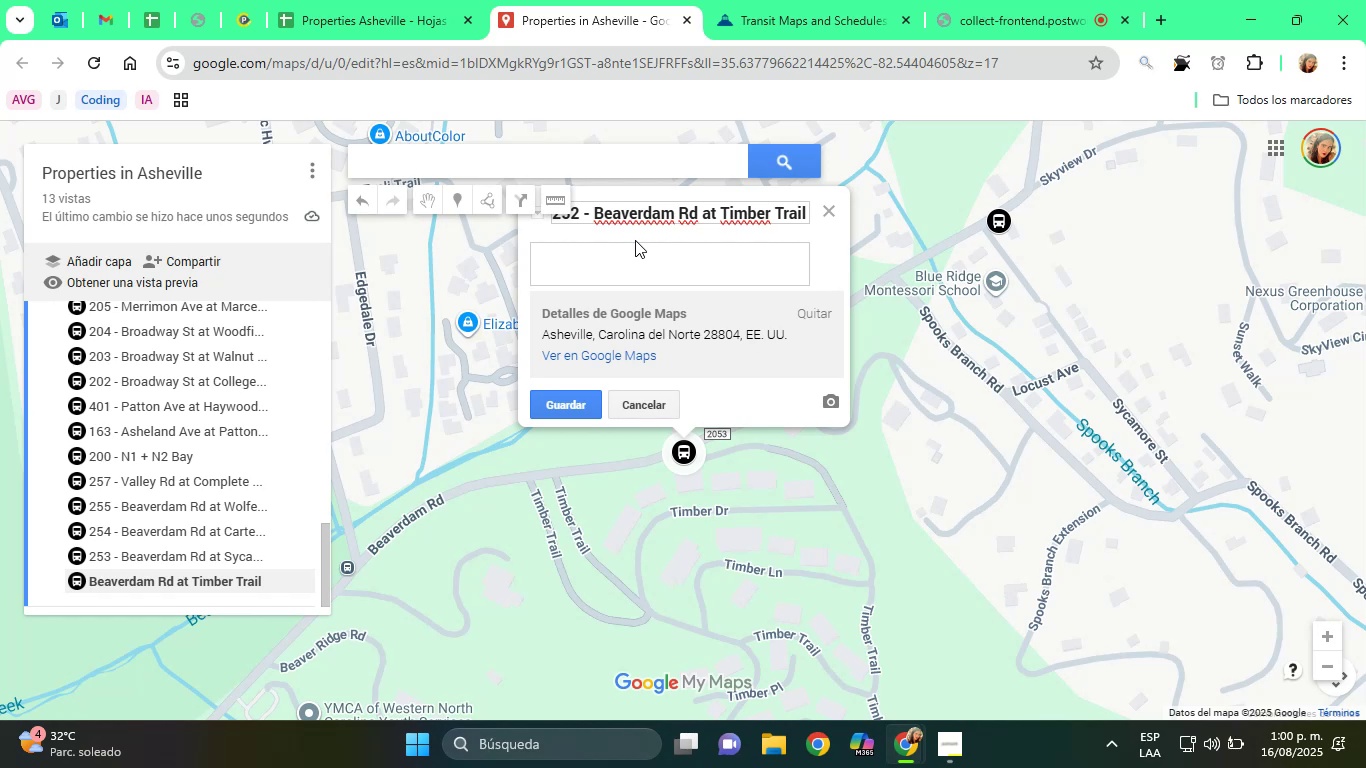 
left_click([639, 247])
 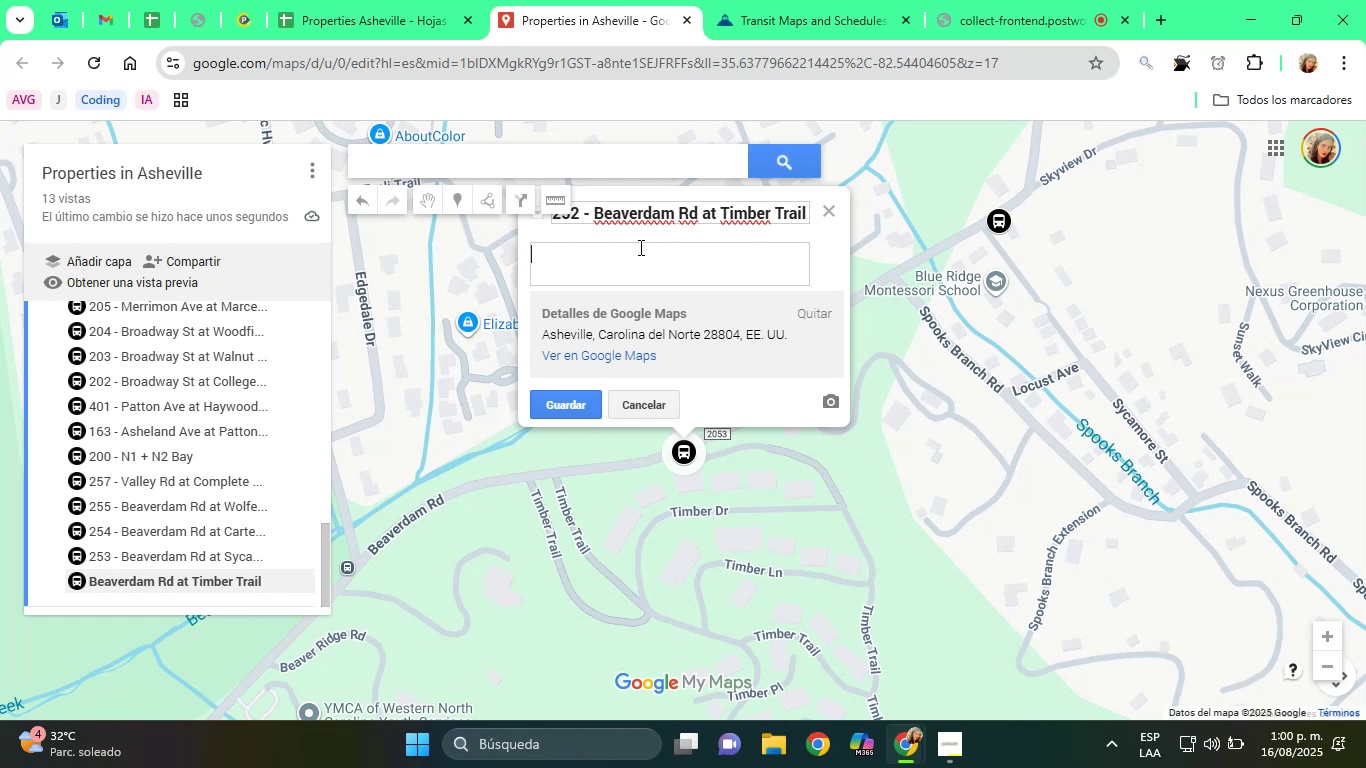 
type(Bud)
key(Backspace)
type(s Stop)
 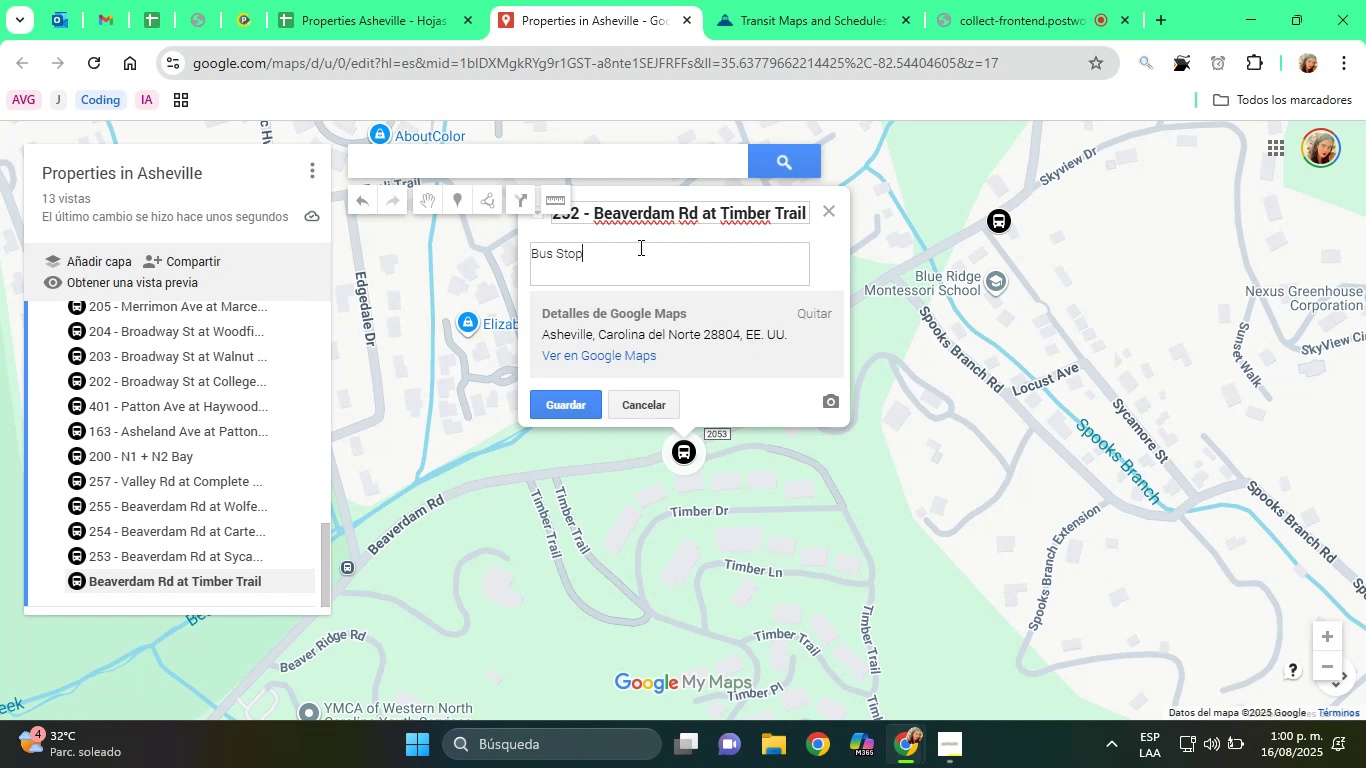 
wait(27.51)
 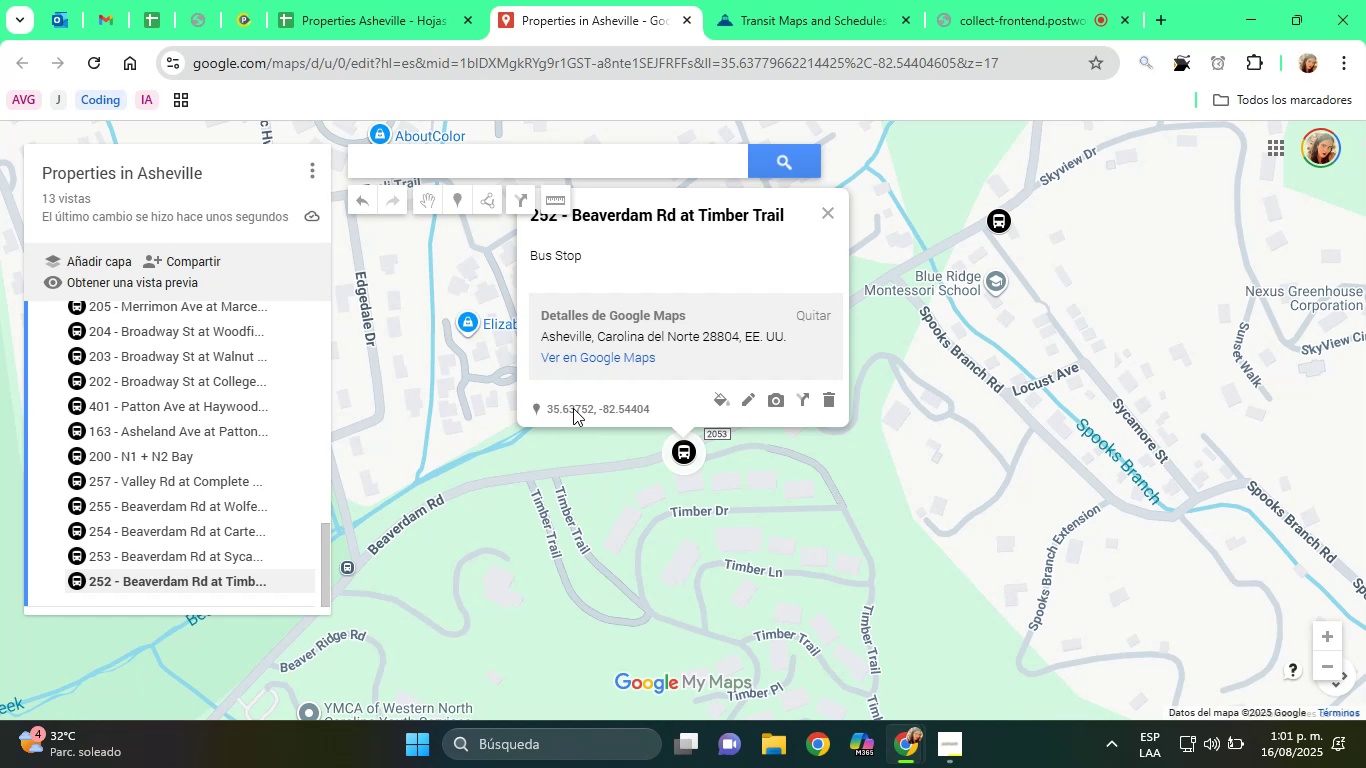 
left_click([854, 0])
 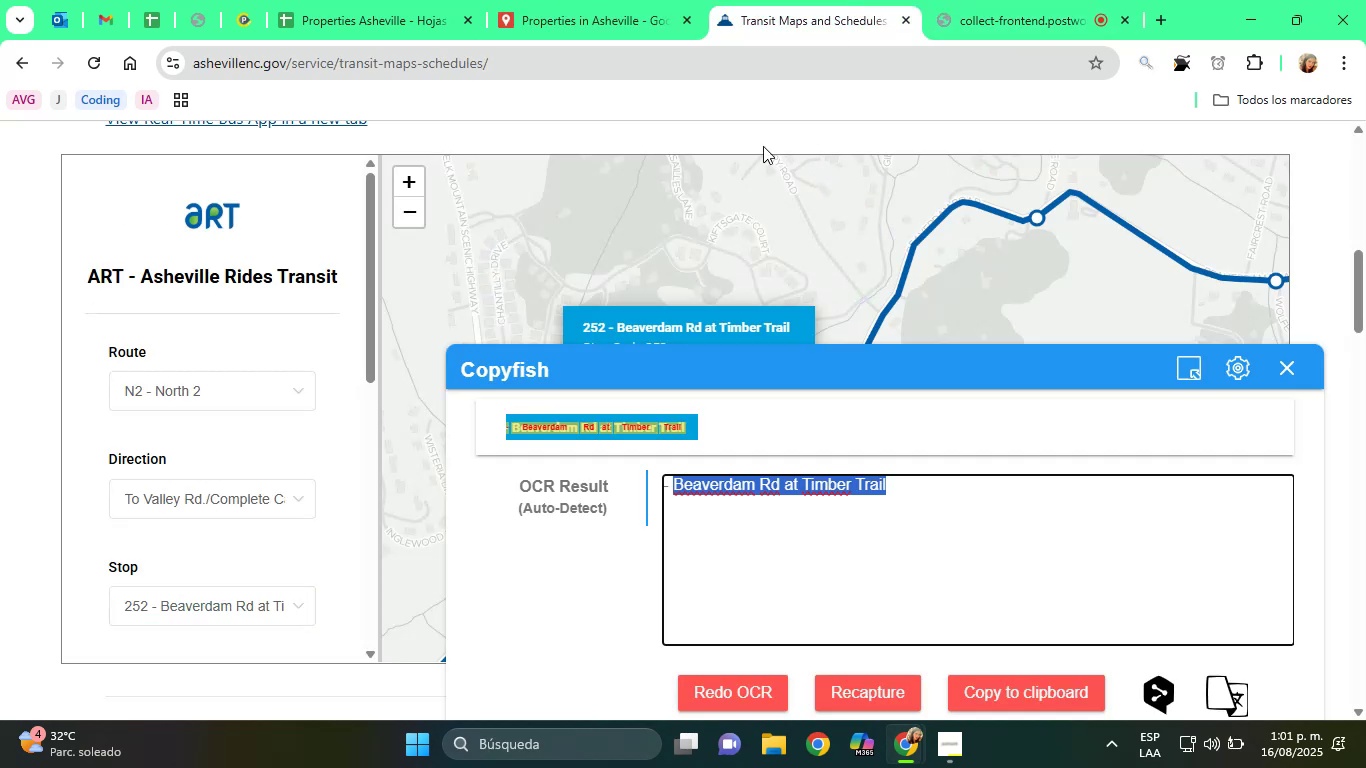 
left_click([594, 0])
 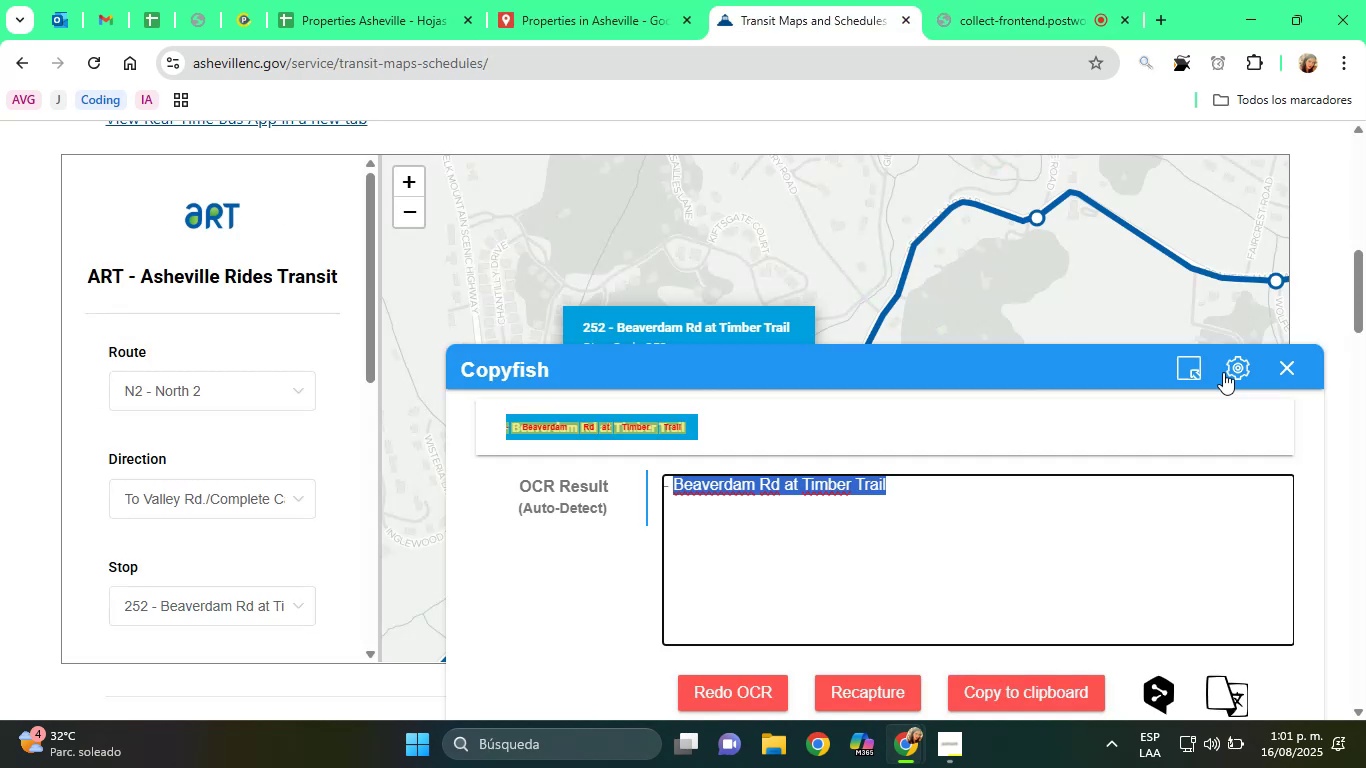 
left_click([1284, 366])
 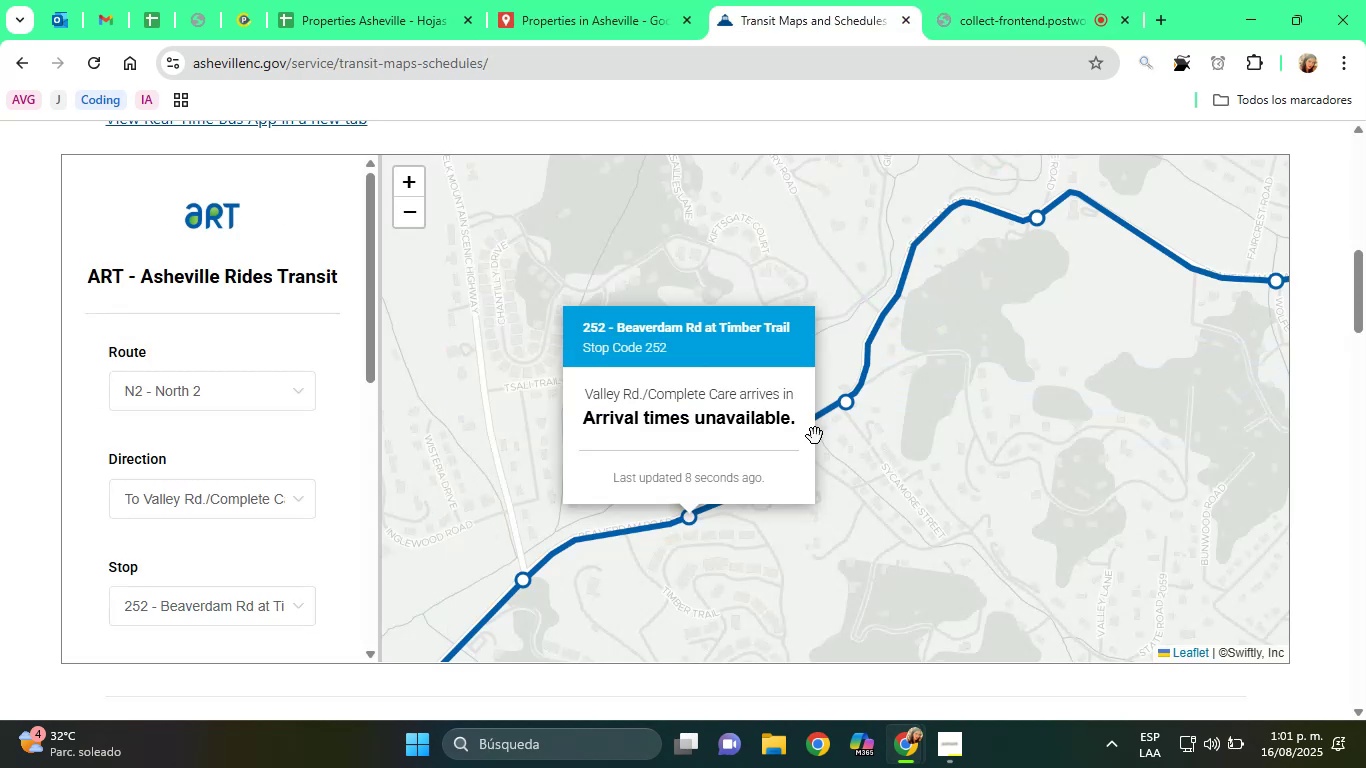 
left_click_drag(start_coordinate=[787, 533], to_coordinate=[929, 424])
 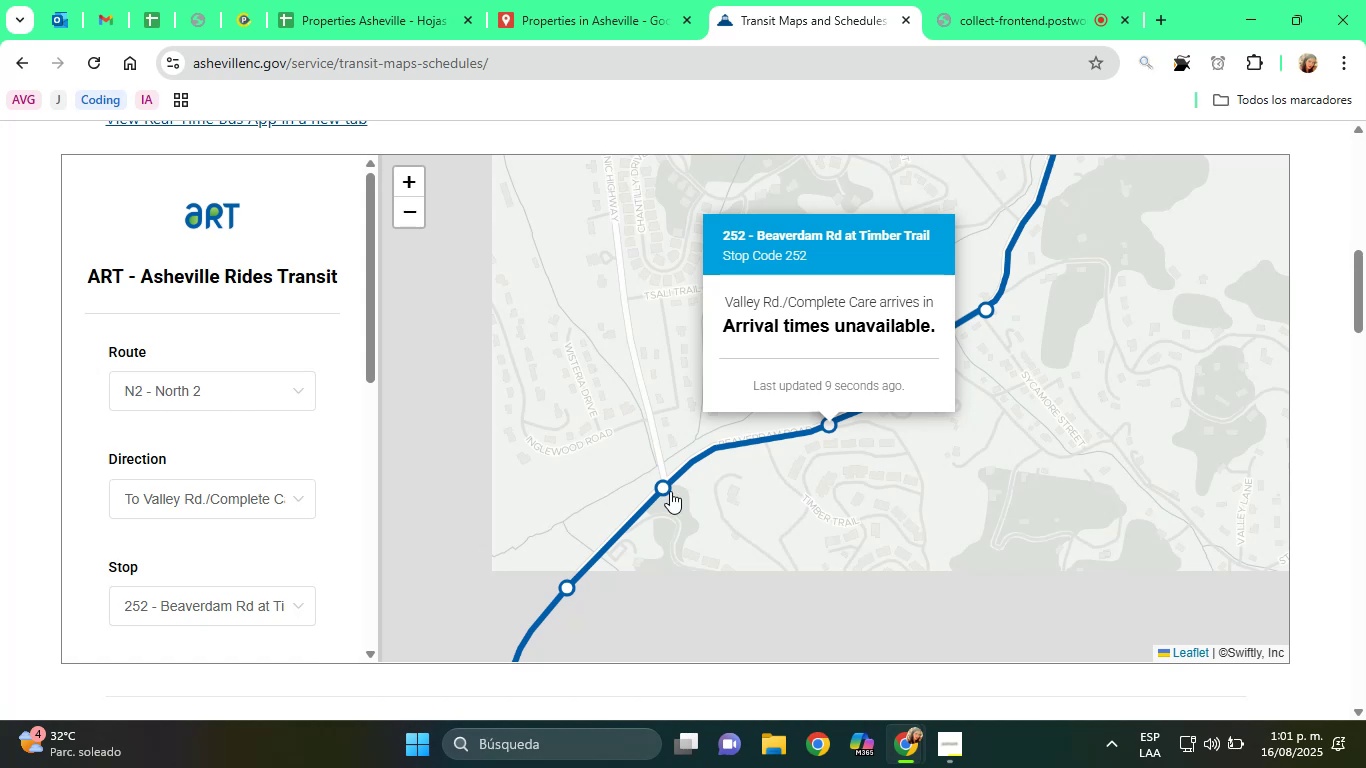 
left_click([665, 491])
 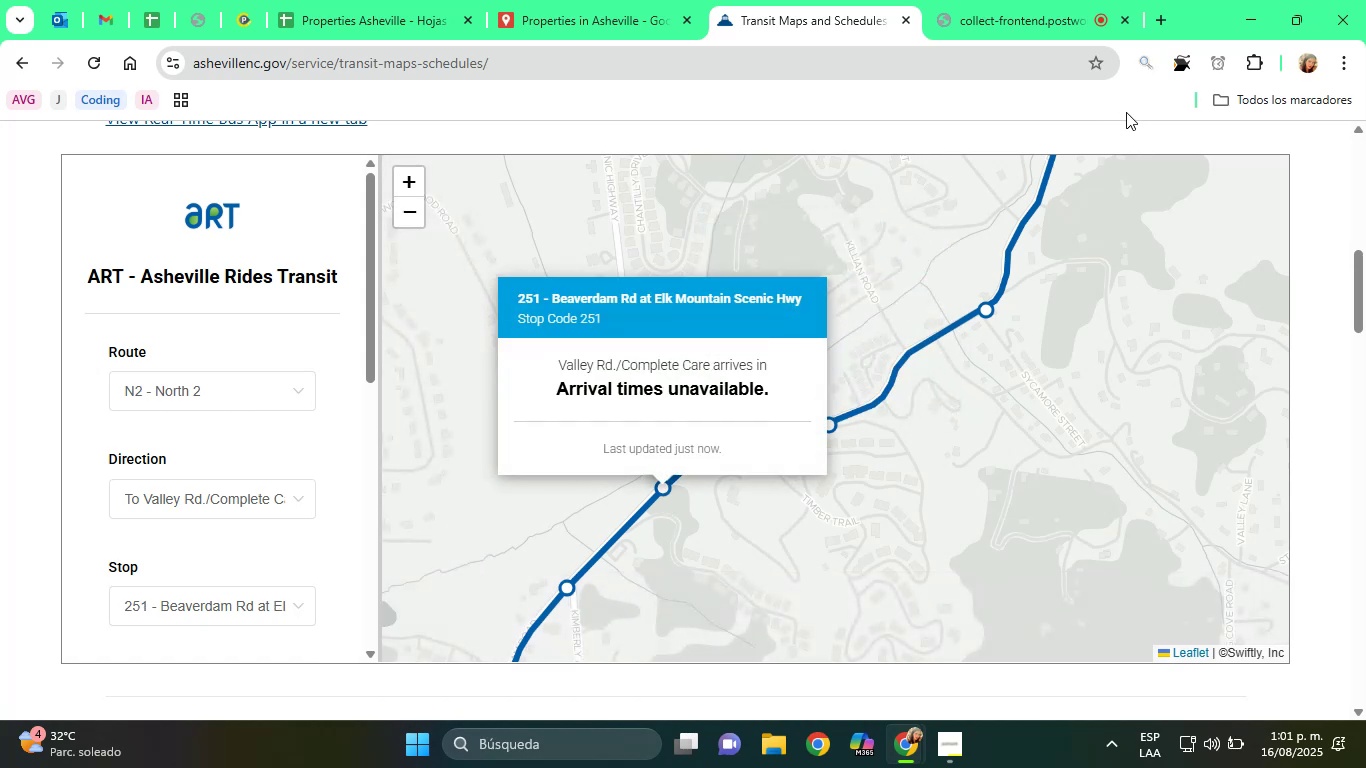 
left_click([1183, 67])
 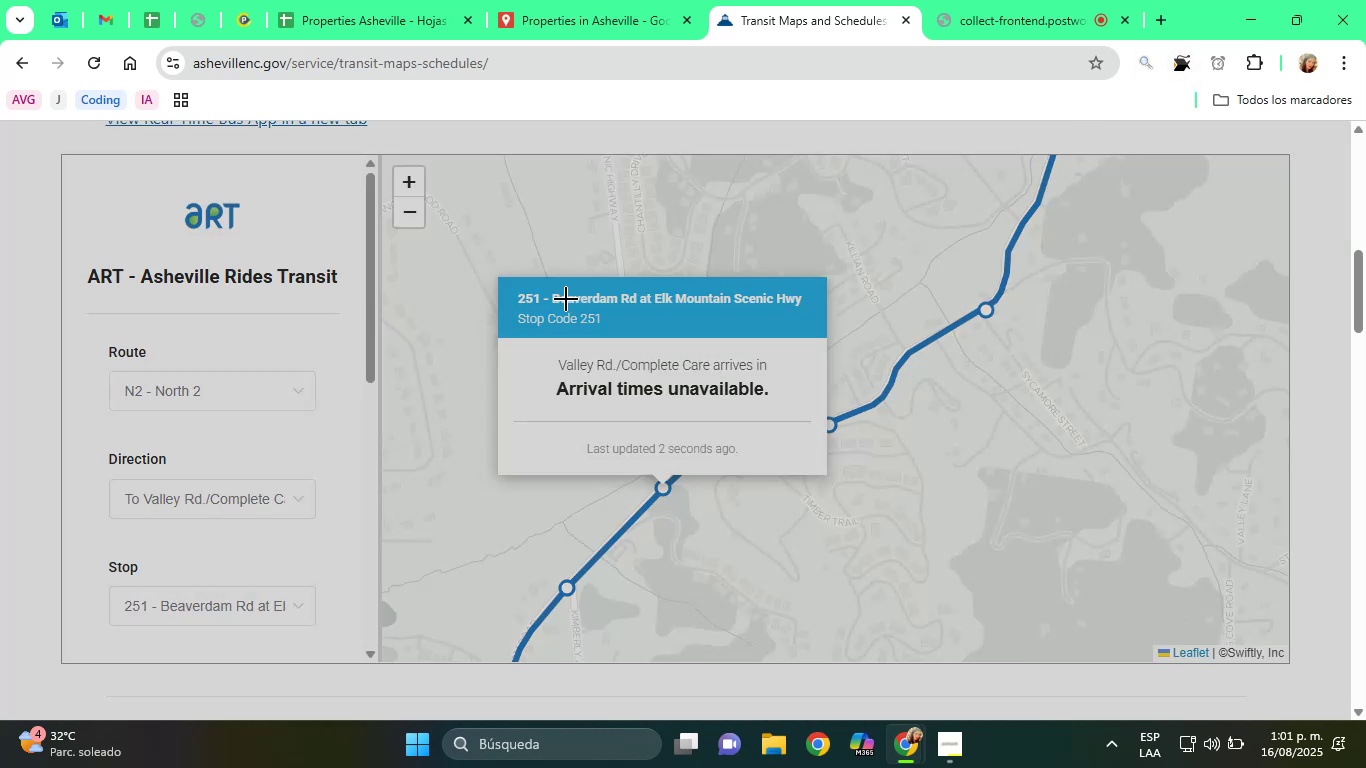 
left_click_drag(start_coordinate=[553, 291], to_coordinate=[812, 314])
 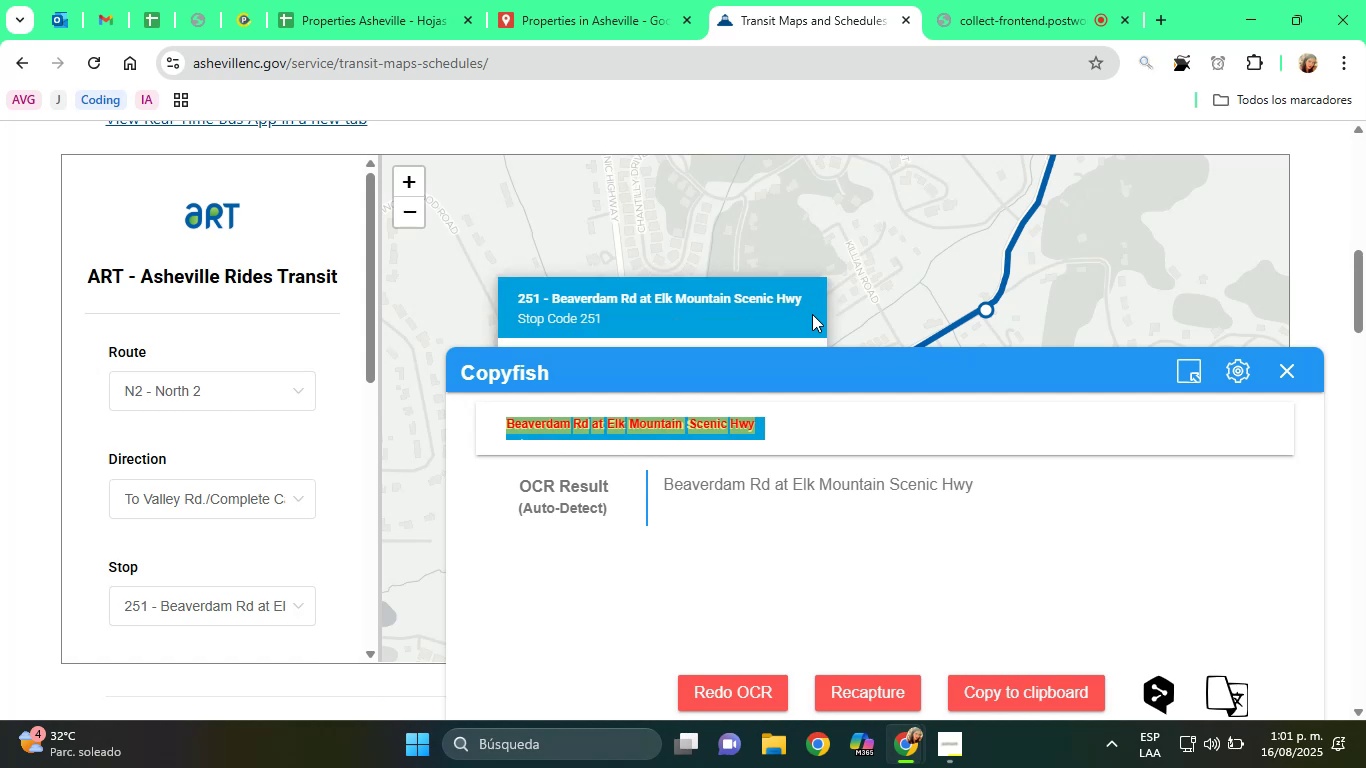 
wait(26.19)
 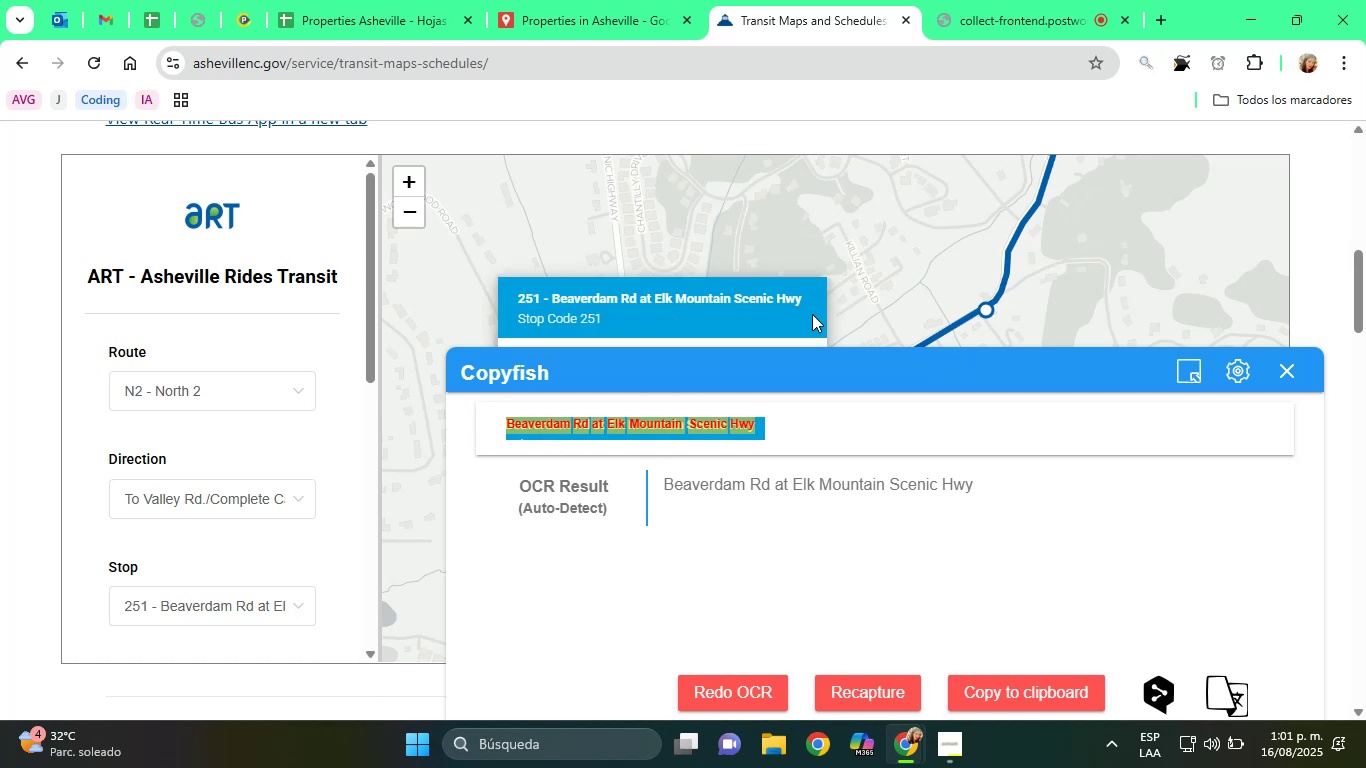 
double_click([928, 496])
 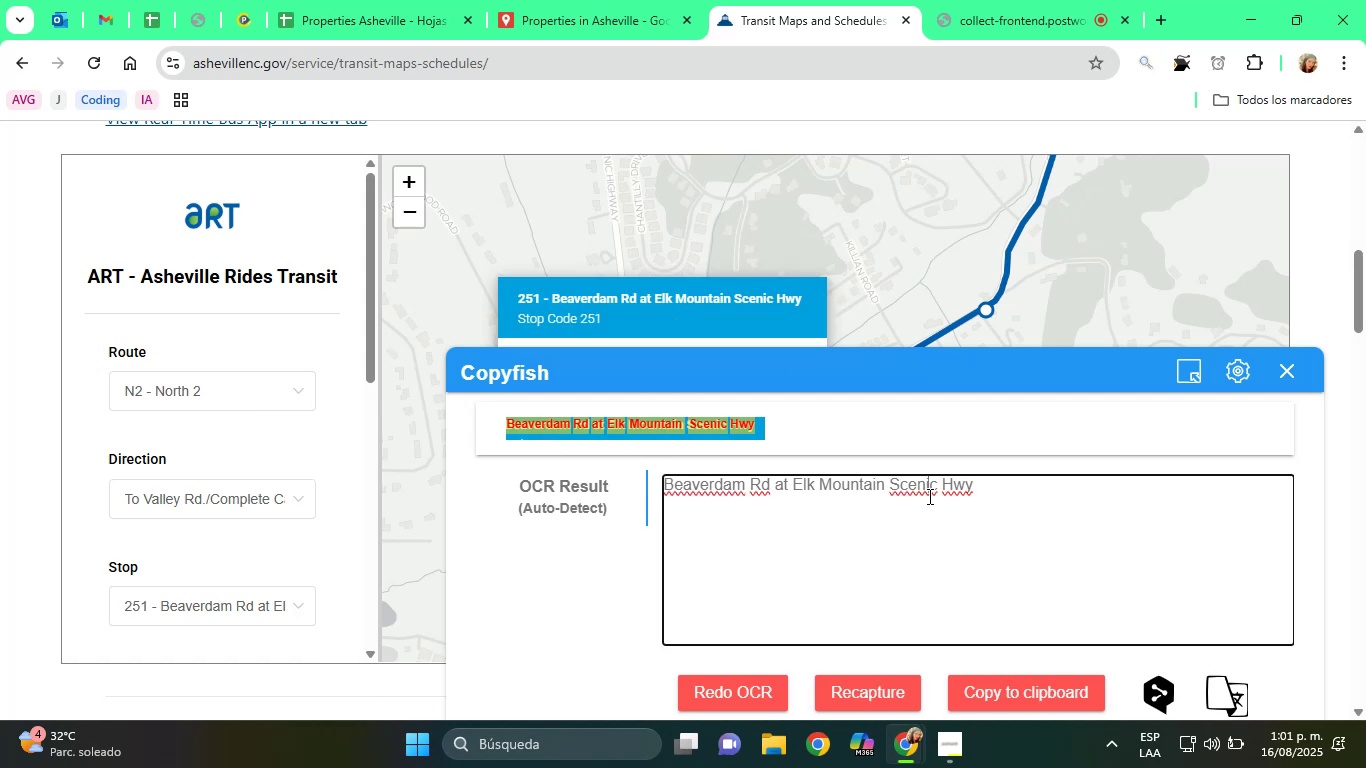 
triple_click([928, 496])
 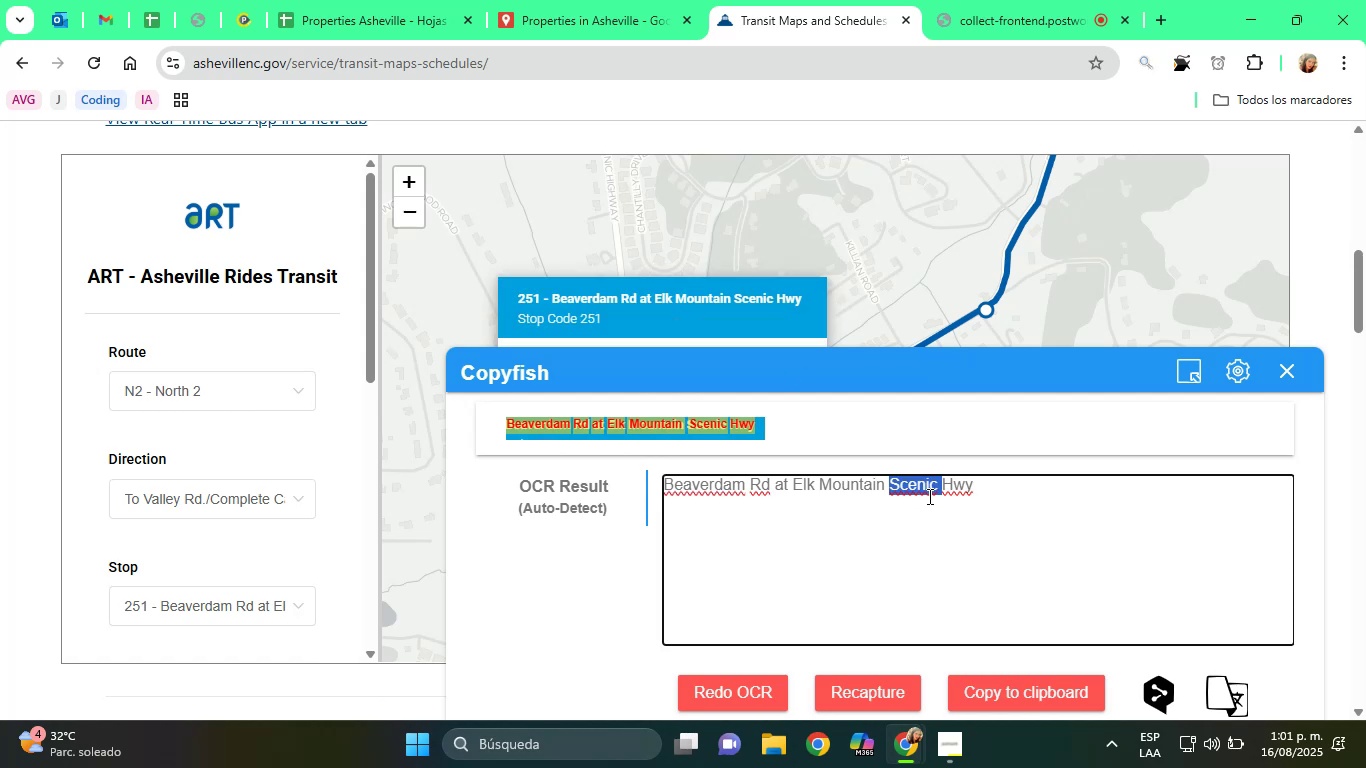 
triple_click([928, 496])
 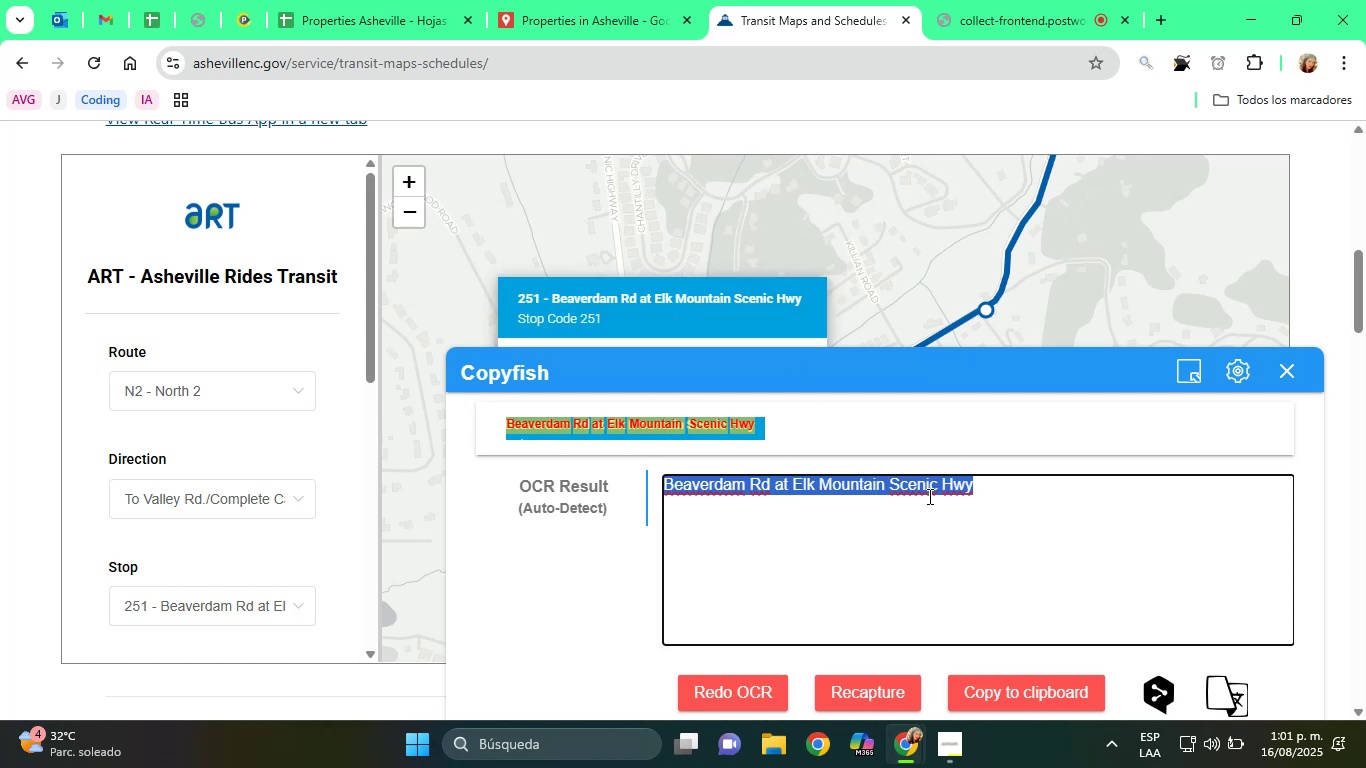 
right_click([928, 496])
 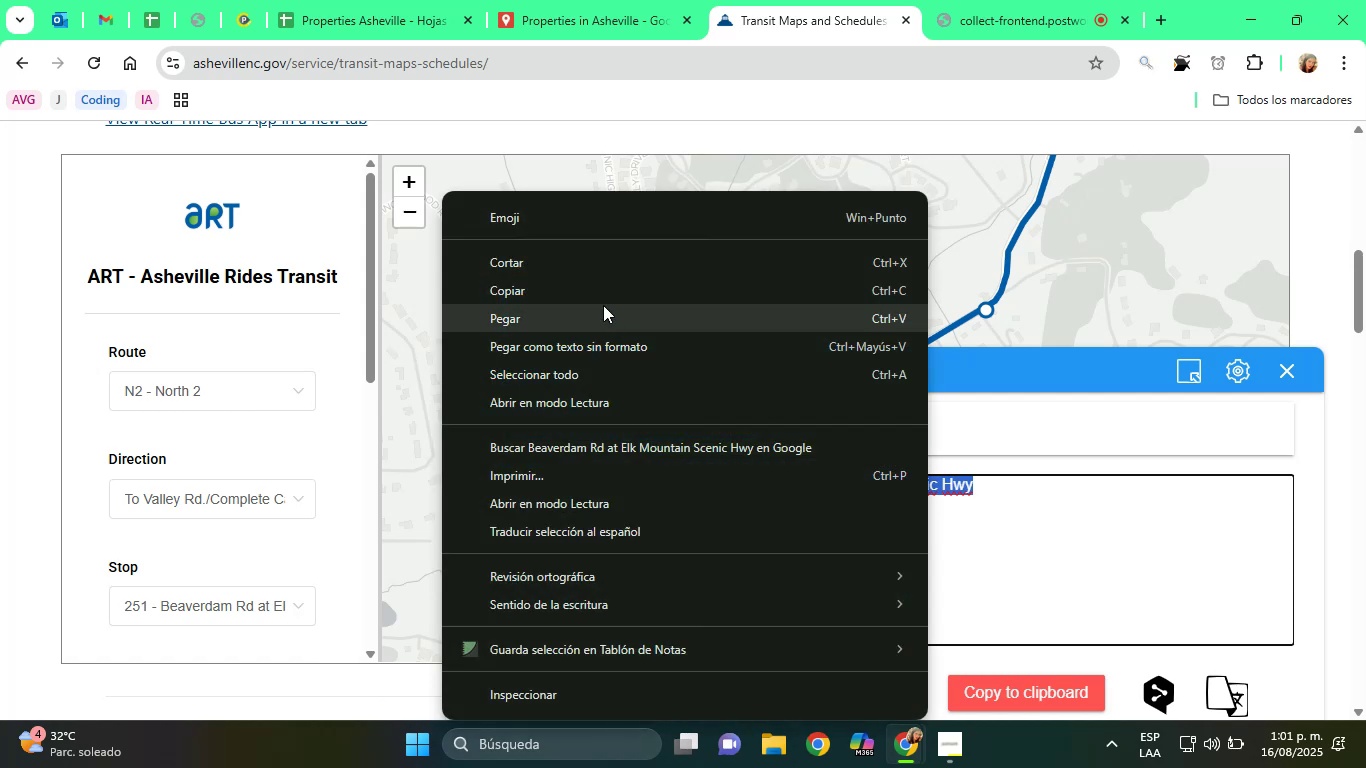 
left_click([589, 293])
 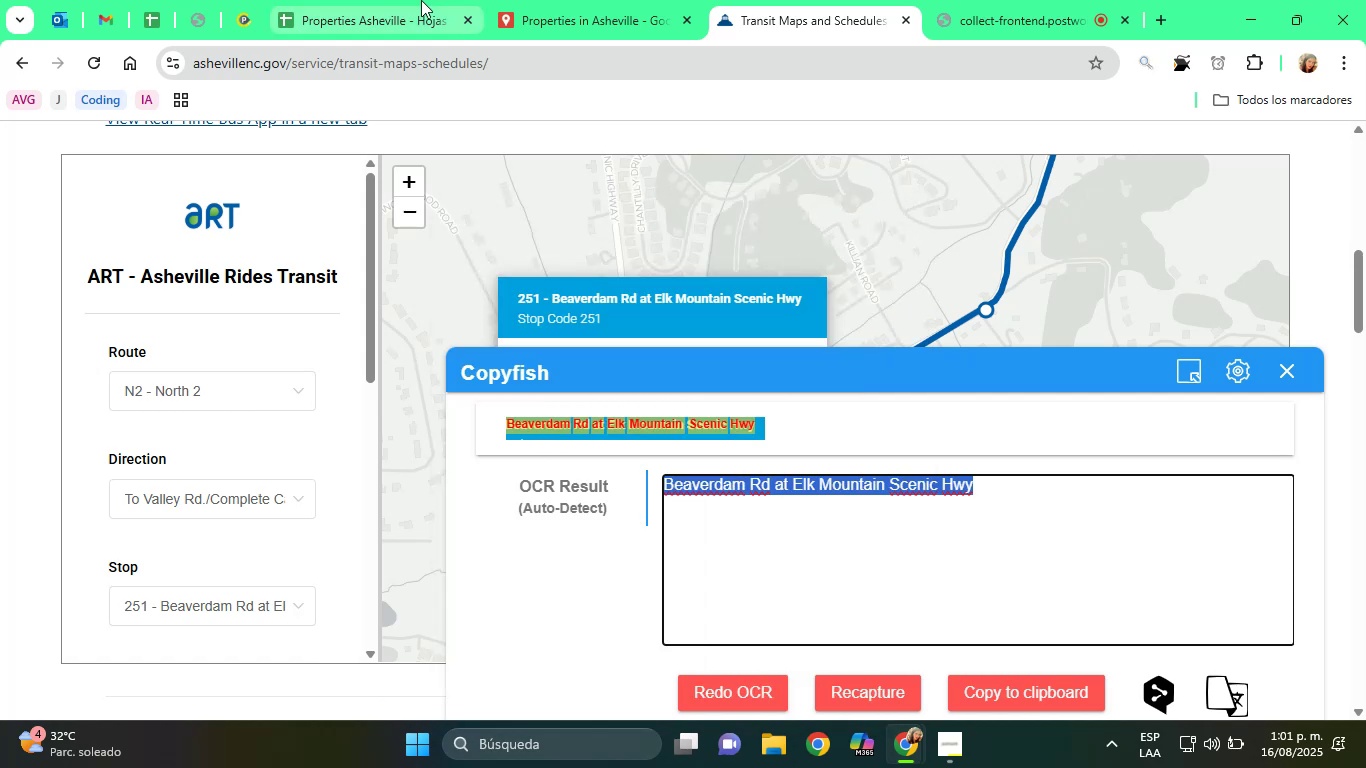 
left_click([415, 0])
 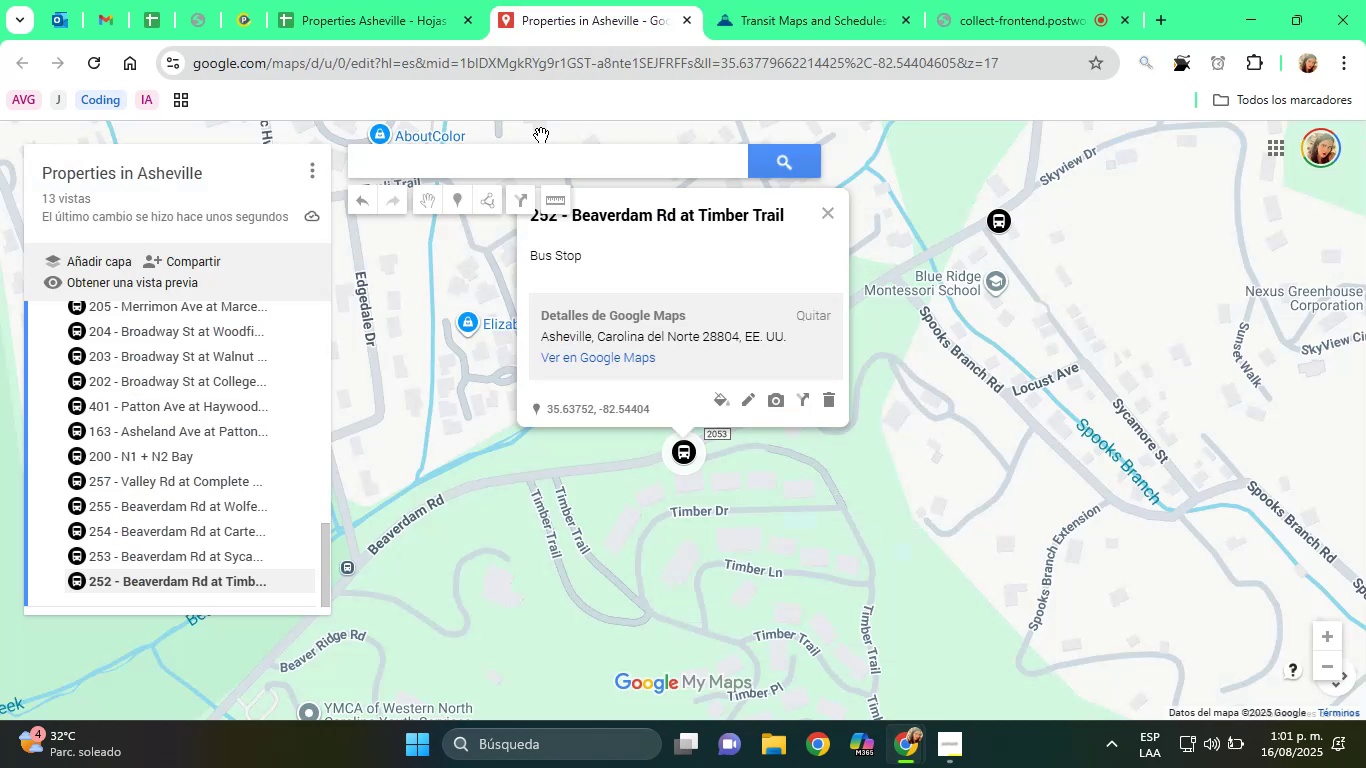 
right_click([481, 162])
 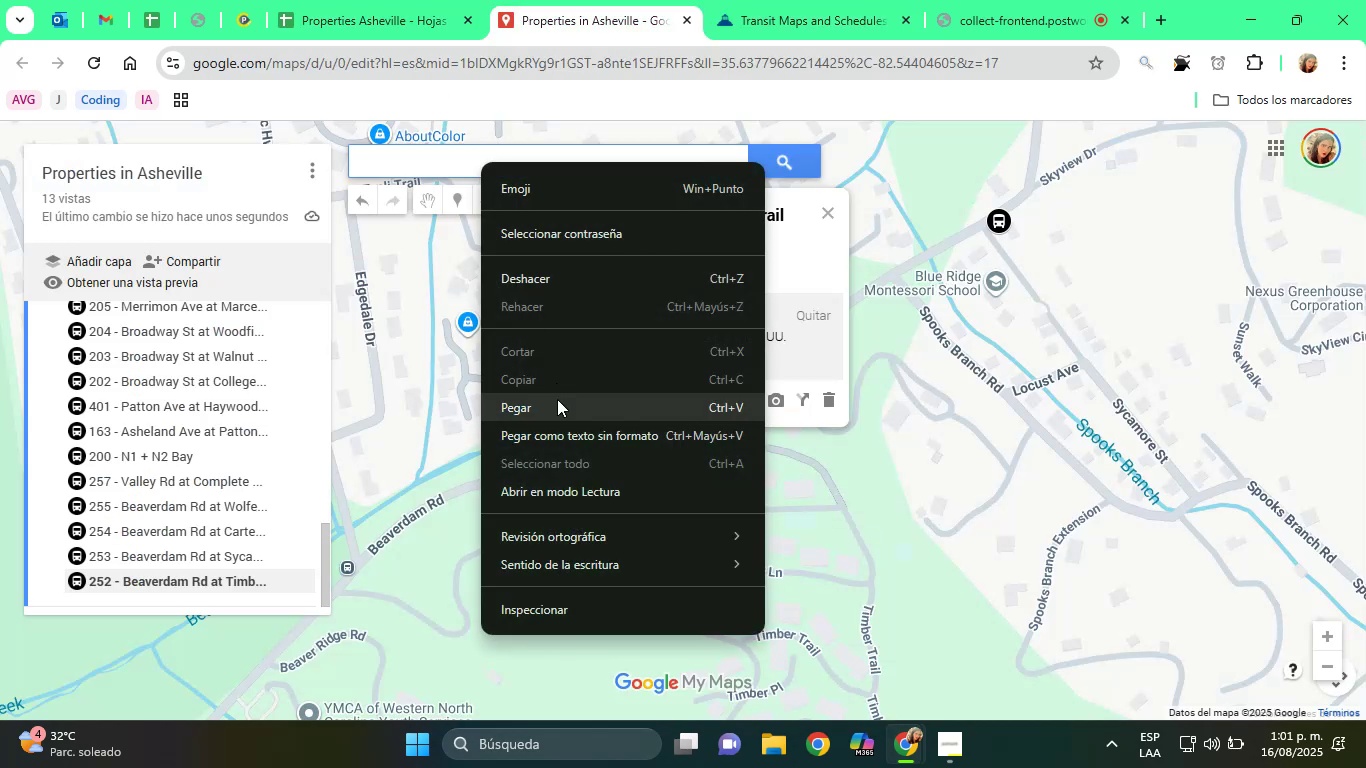 
left_click([557, 399])
 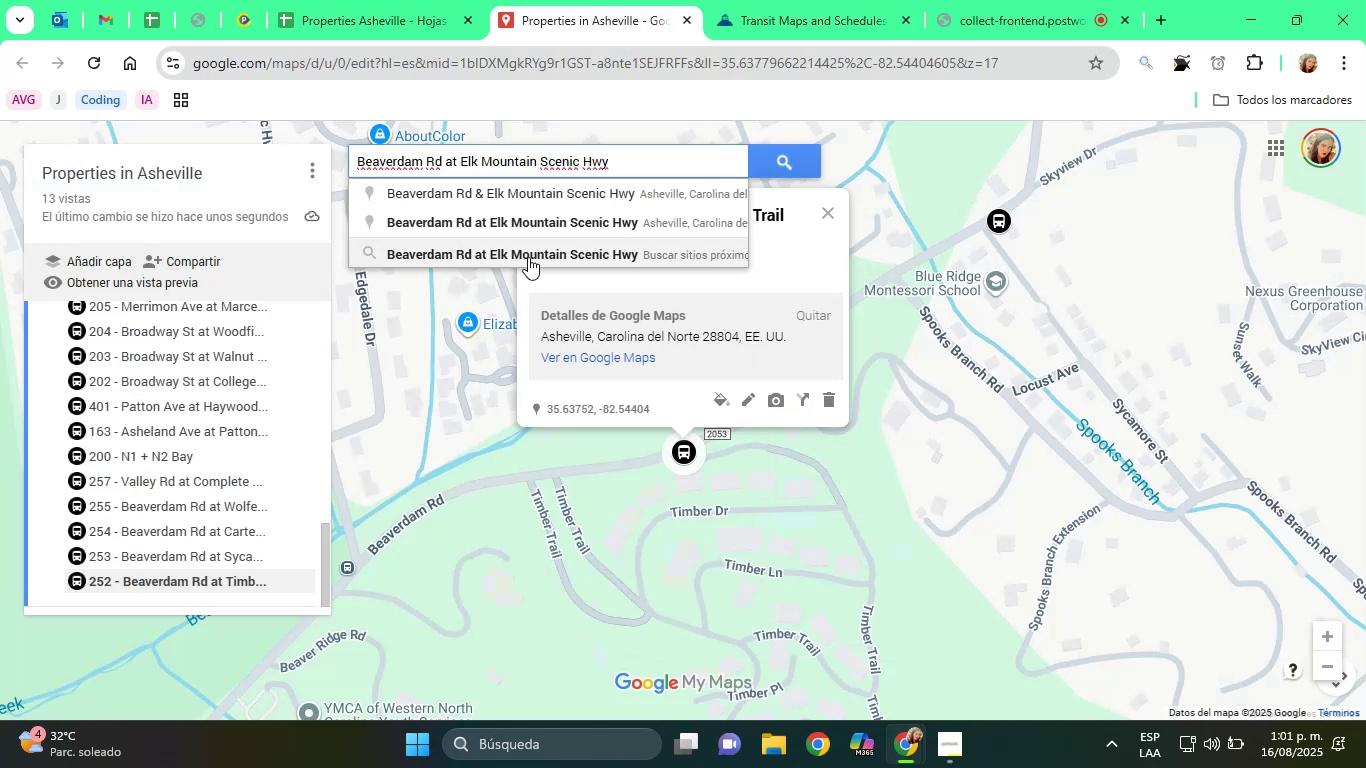 
left_click([493, 223])
 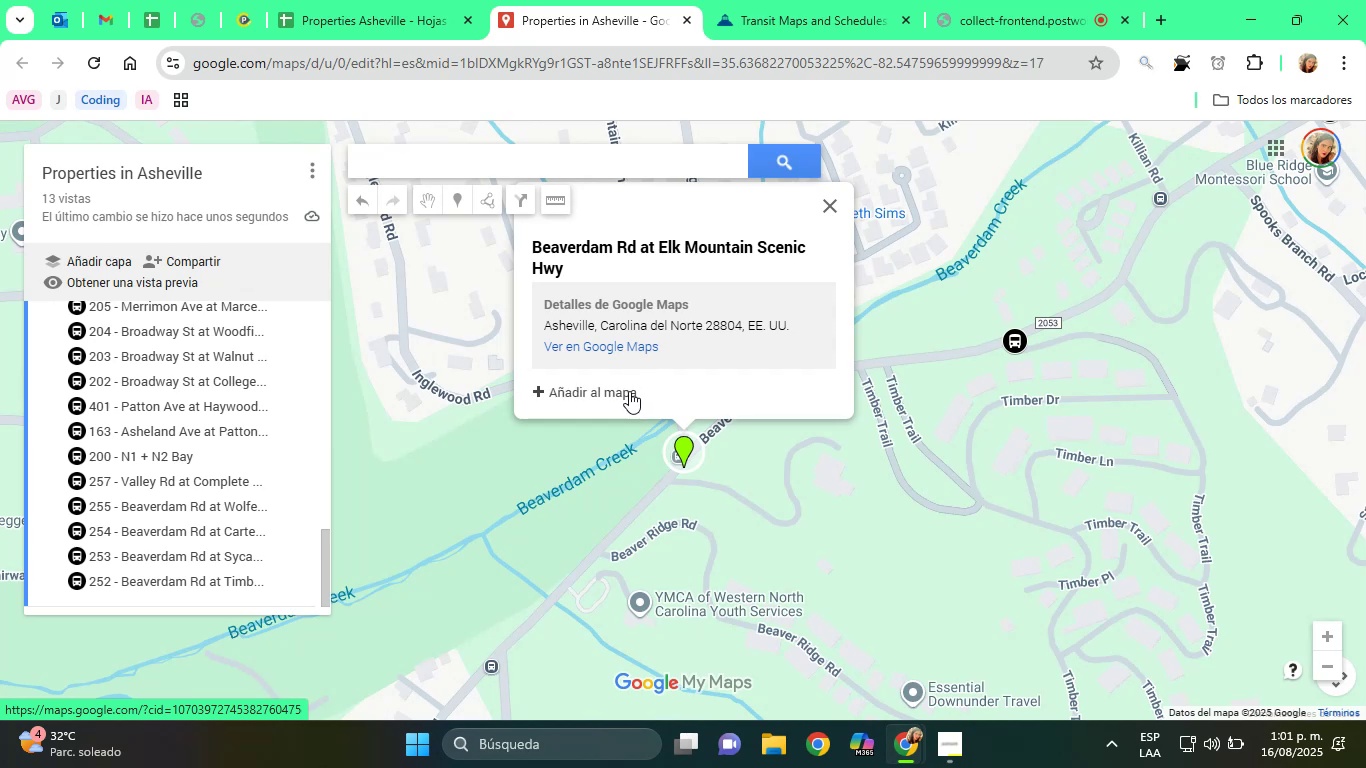 
left_click([620, 397])
 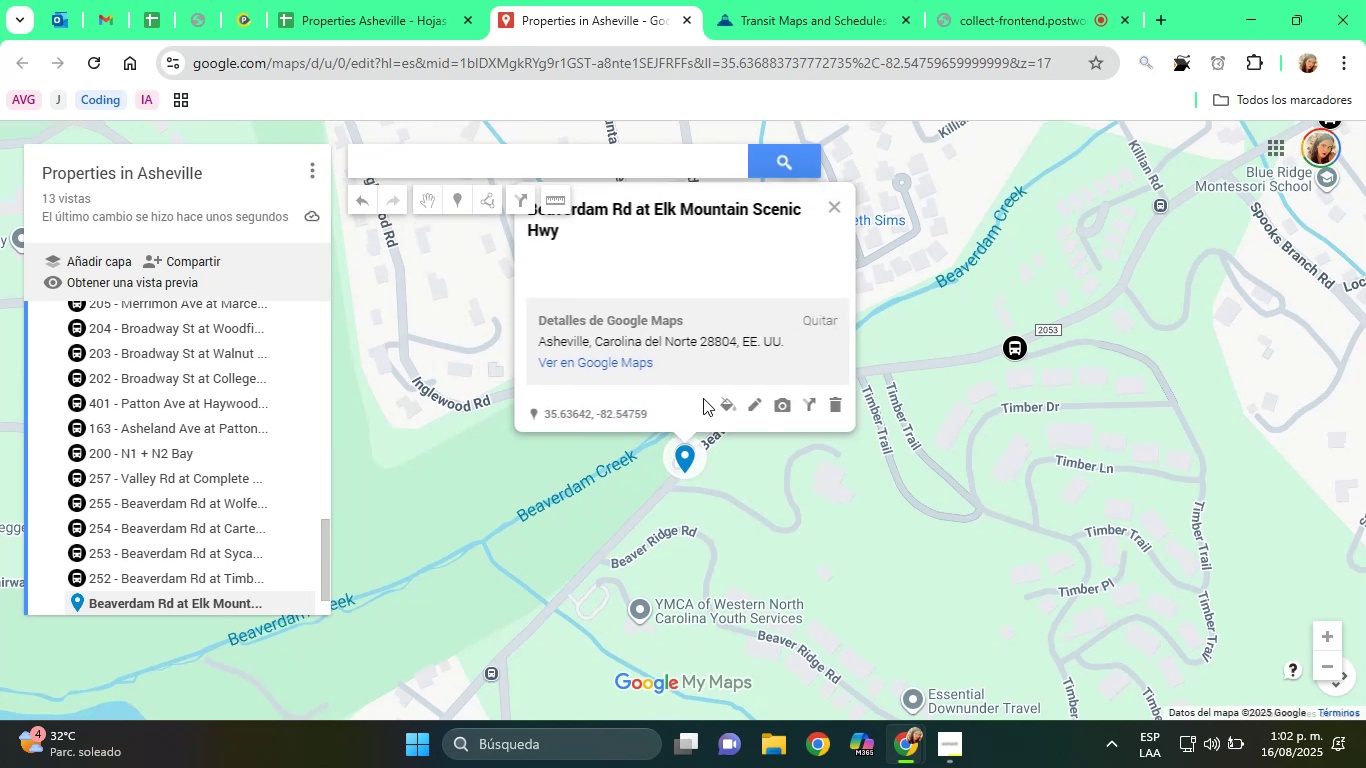 
left_click([722, 402])
 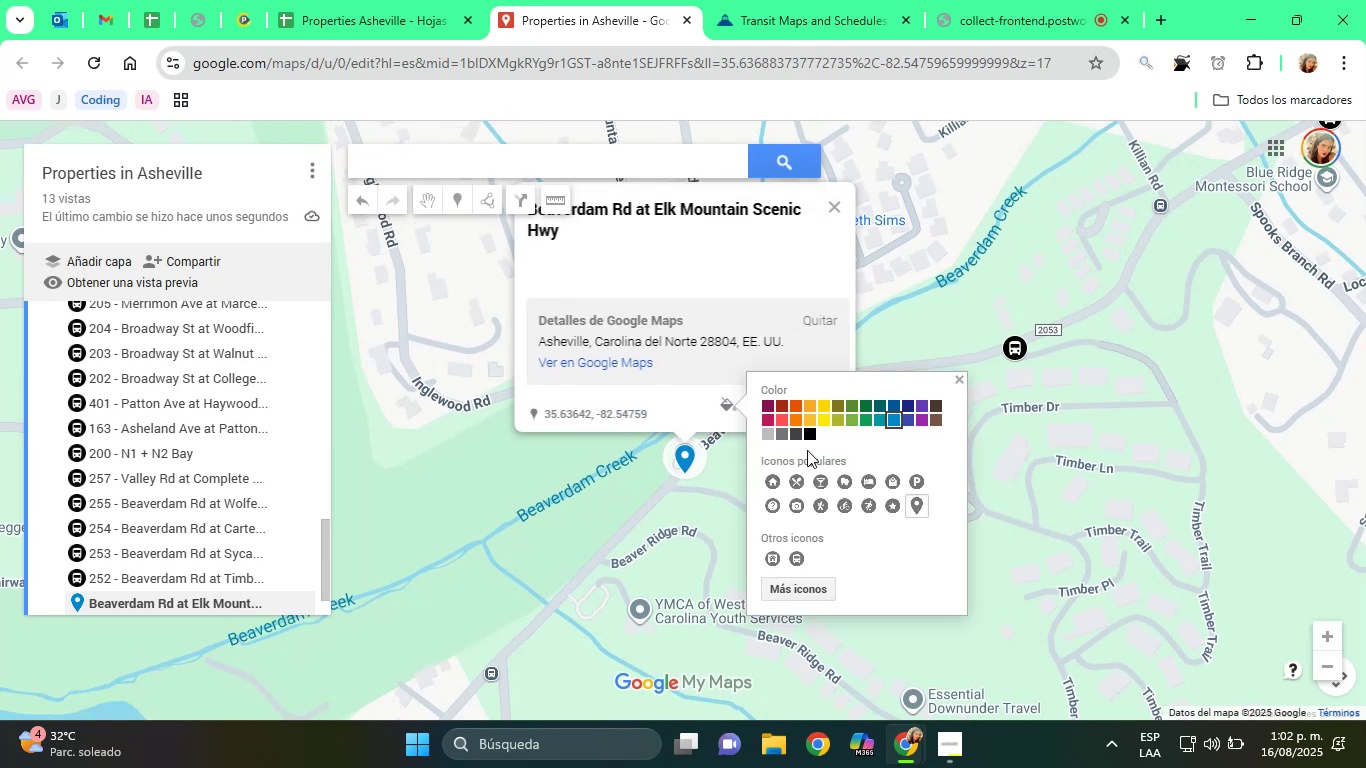 
left_click([810, 433])
 